 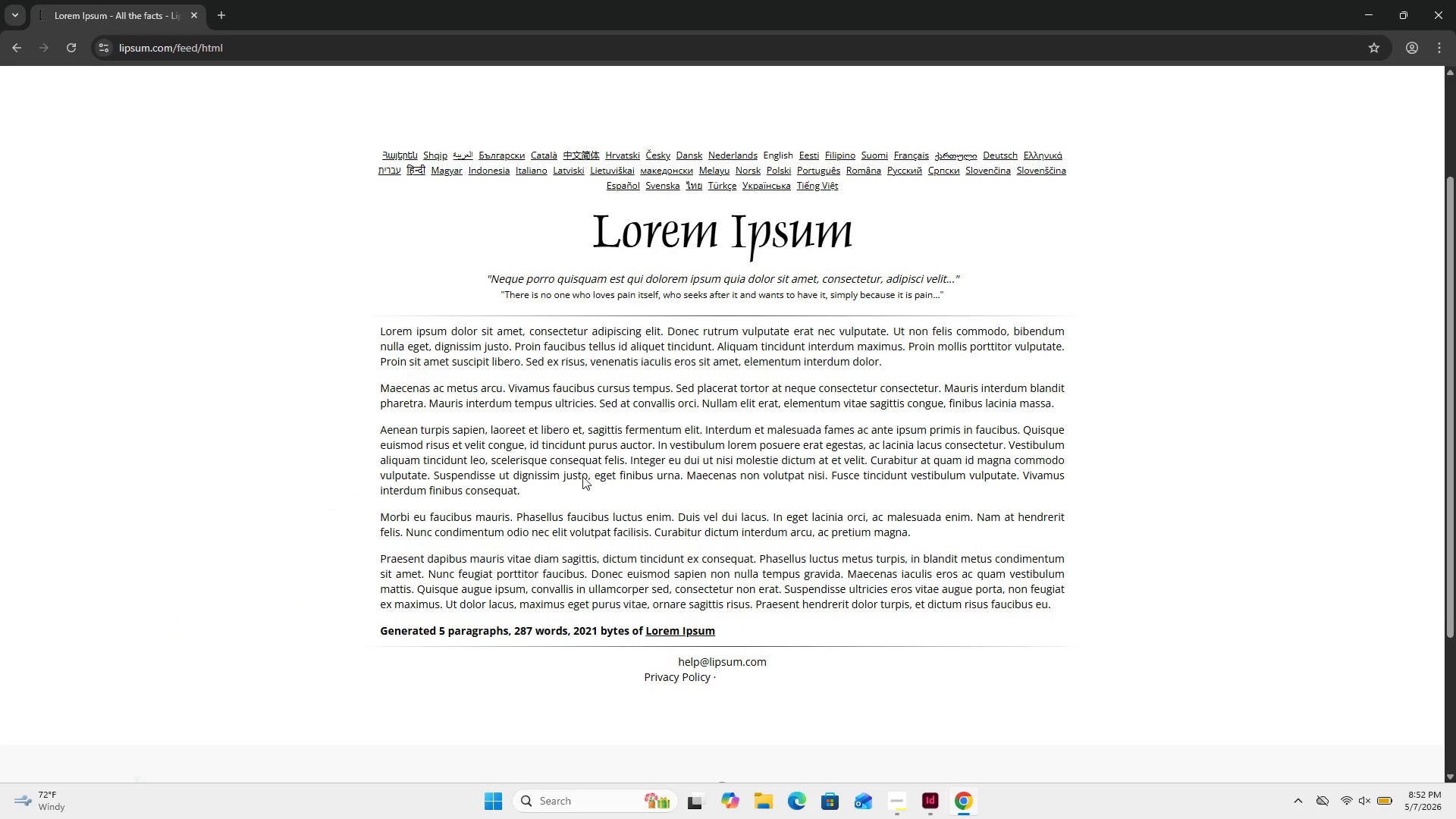 
left_click_drag(start_coordinate=[383, 331], to_coordinate=[622, 494])
 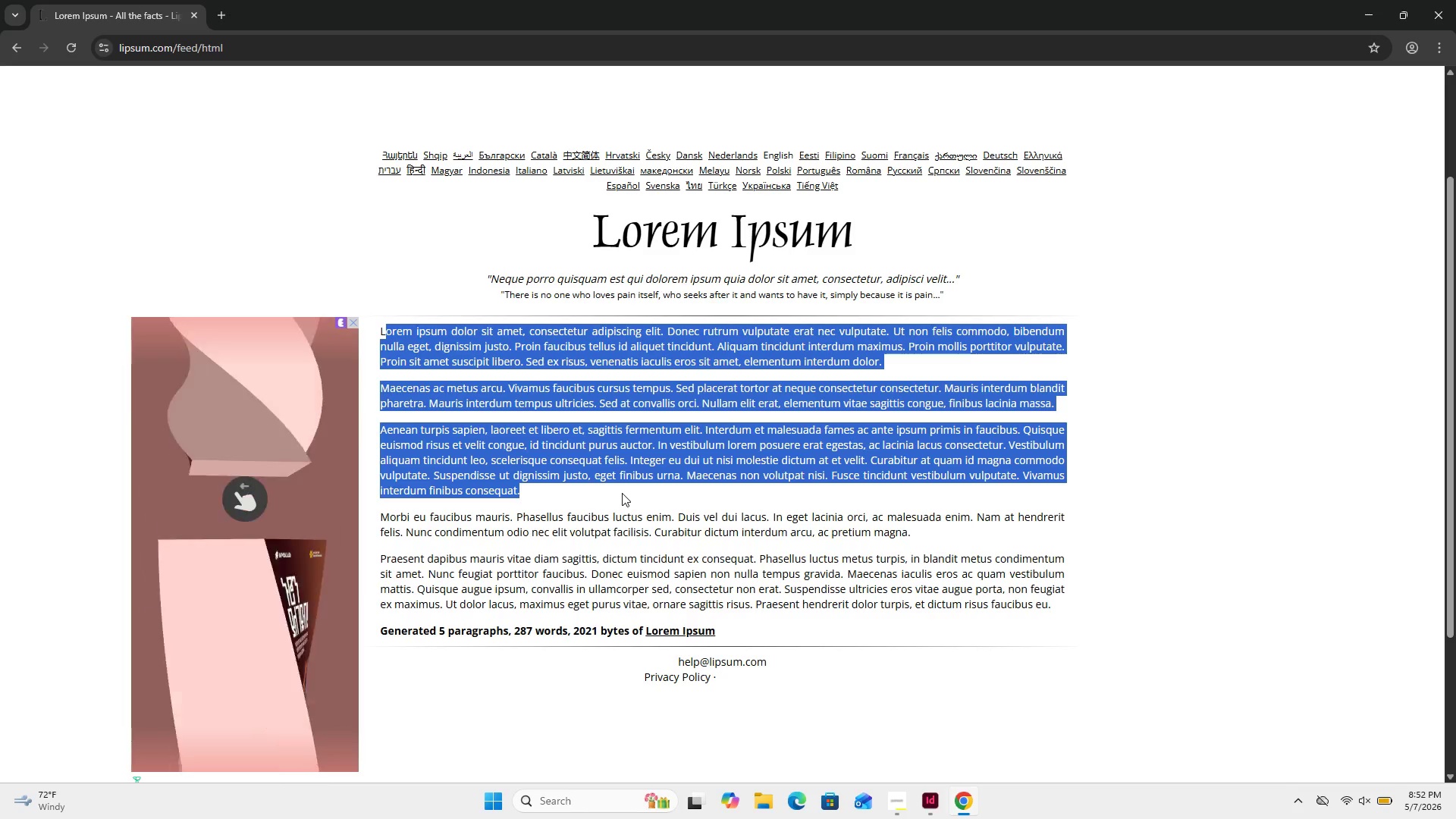 
right_click([622, 492])
 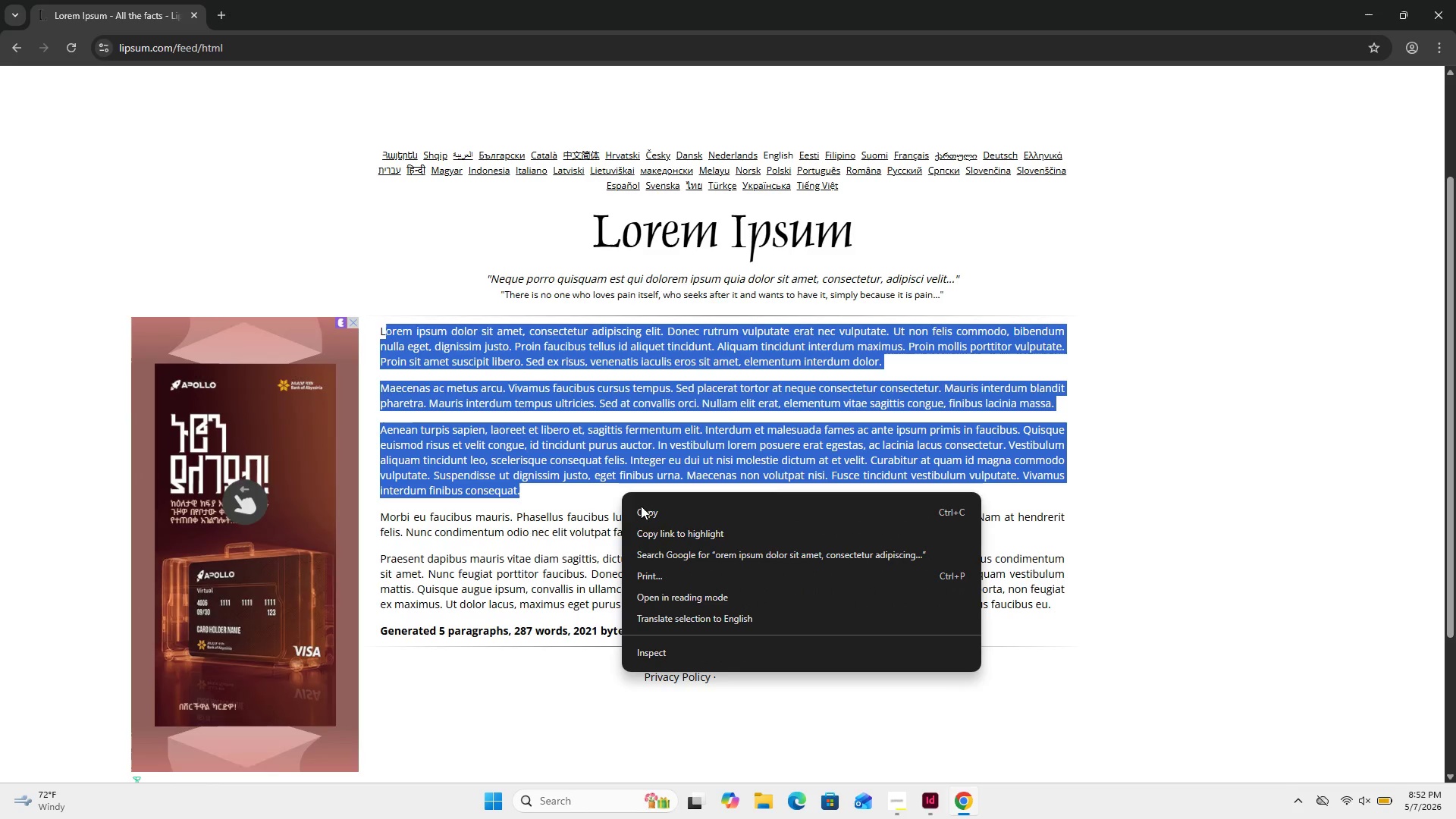 
left_click([650, 516])
 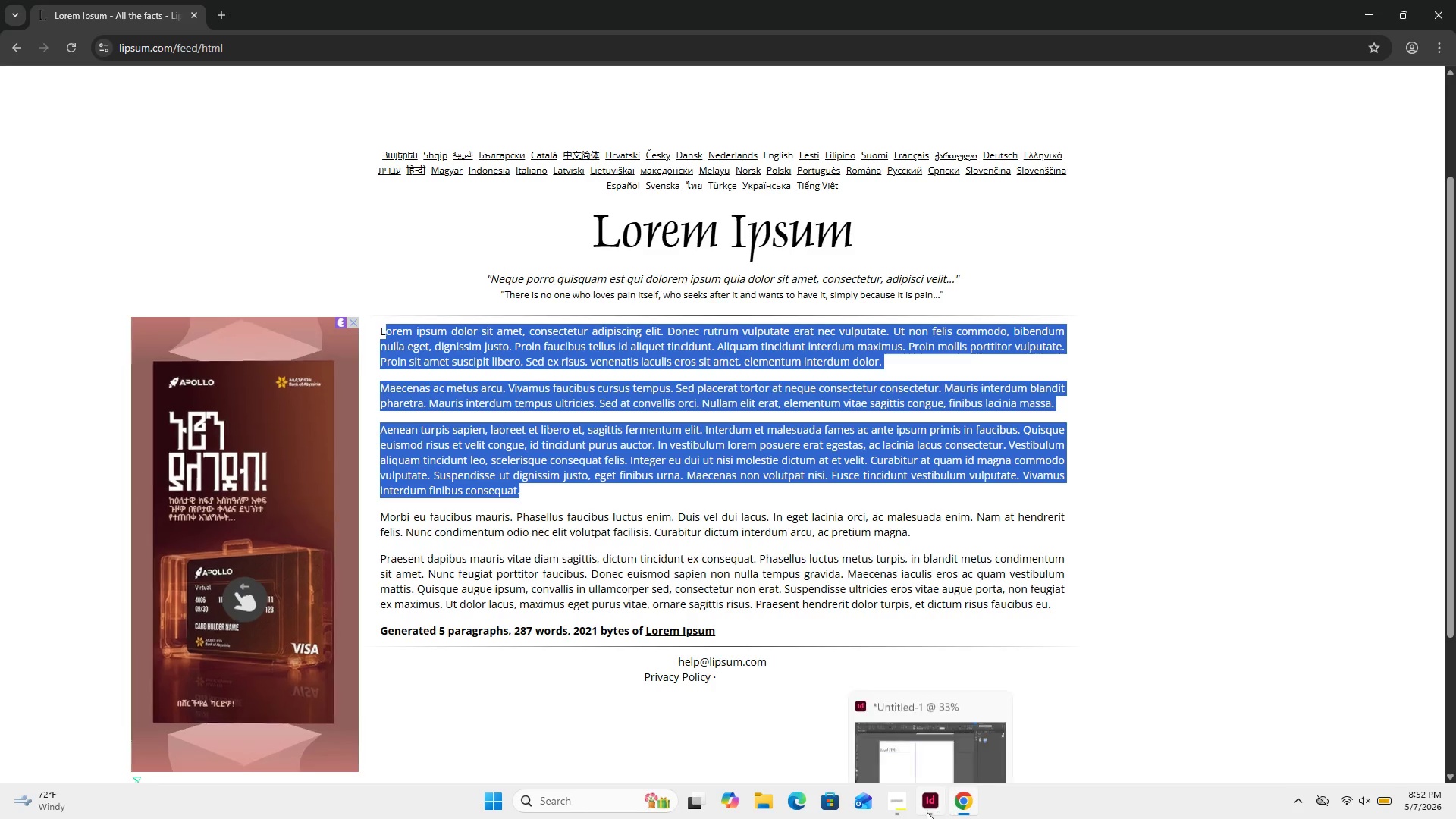 
left_click([923, 811])
 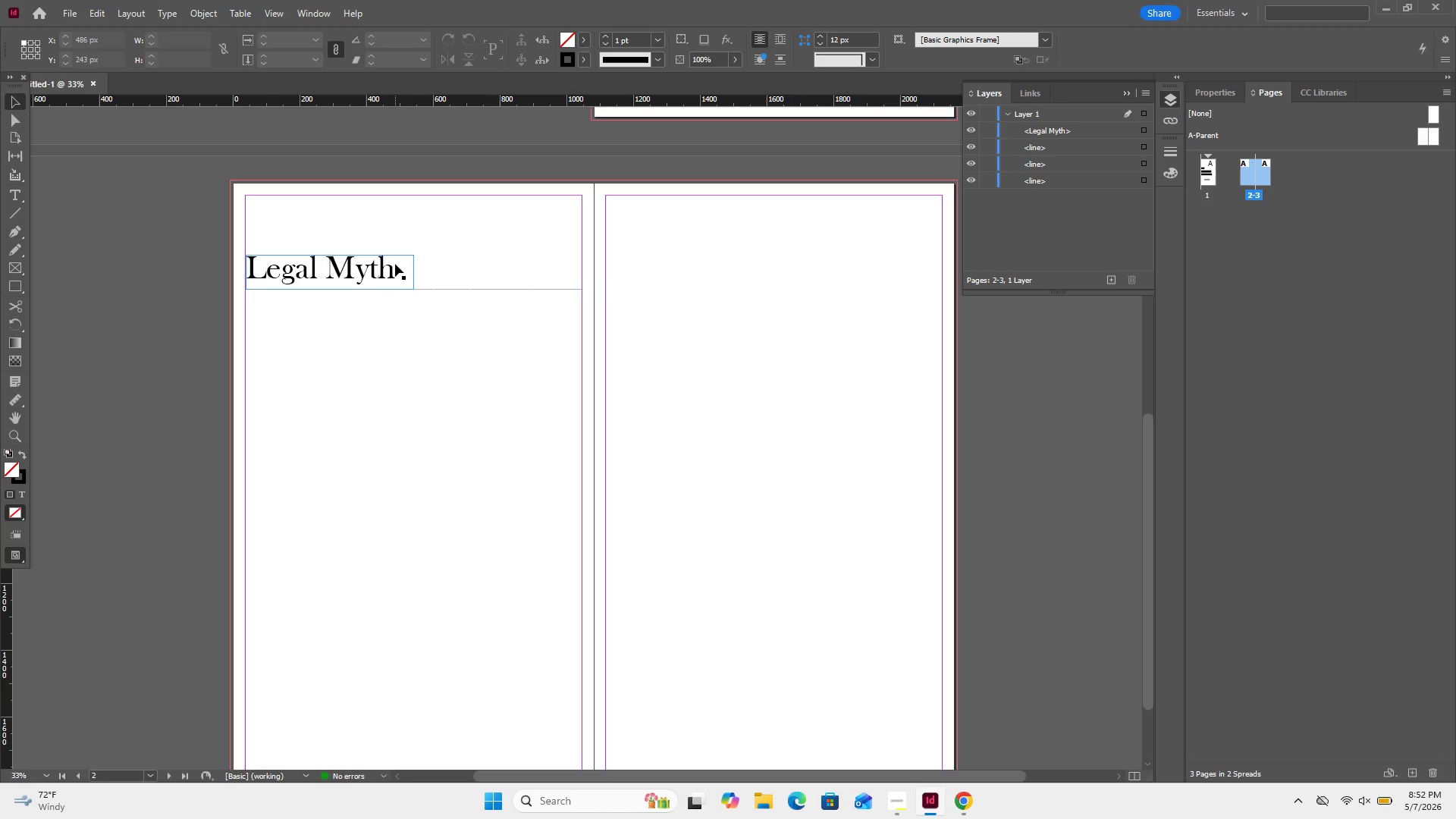 
right_click([387, 312])
 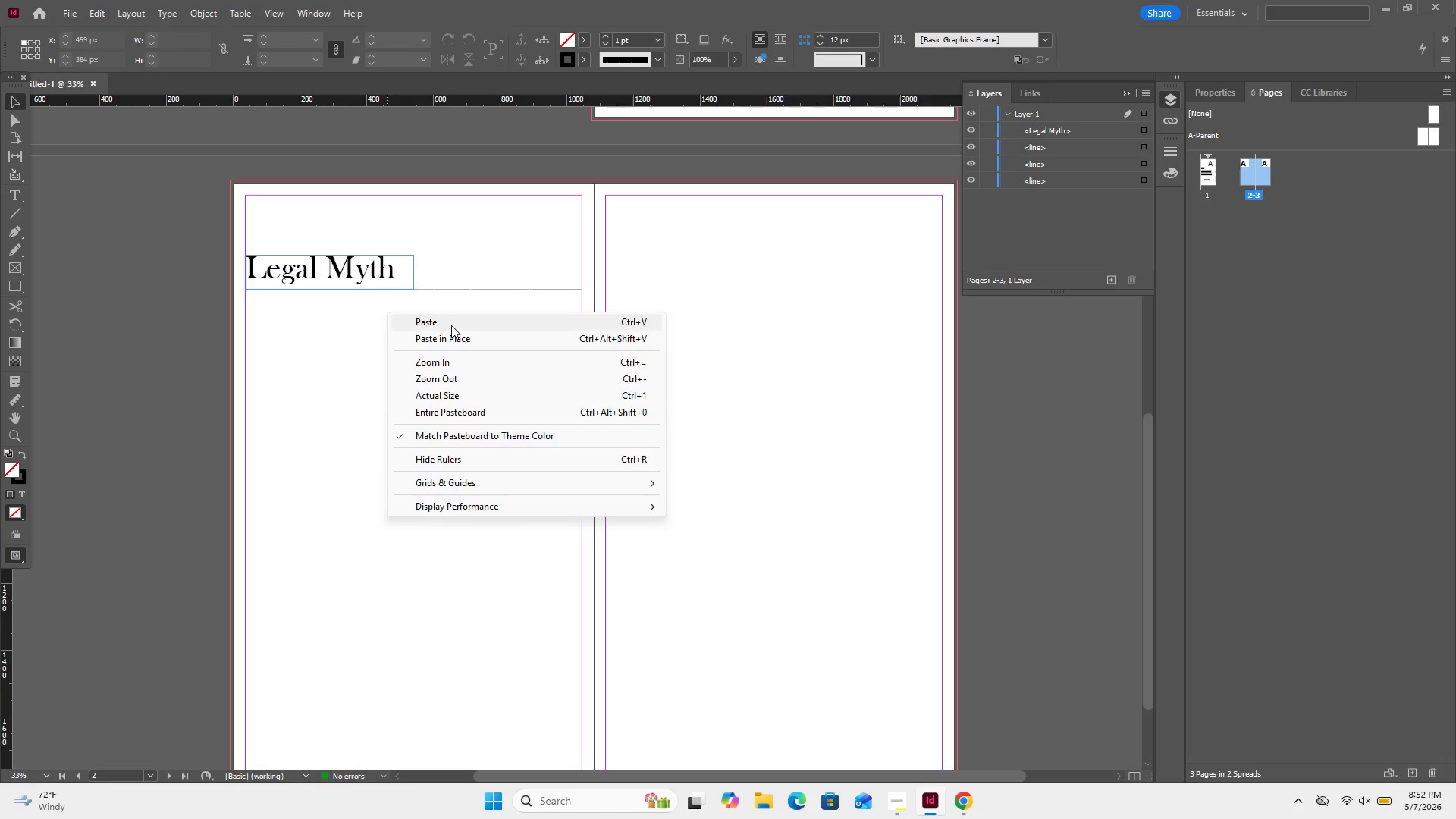 
left_click([451, 325])
 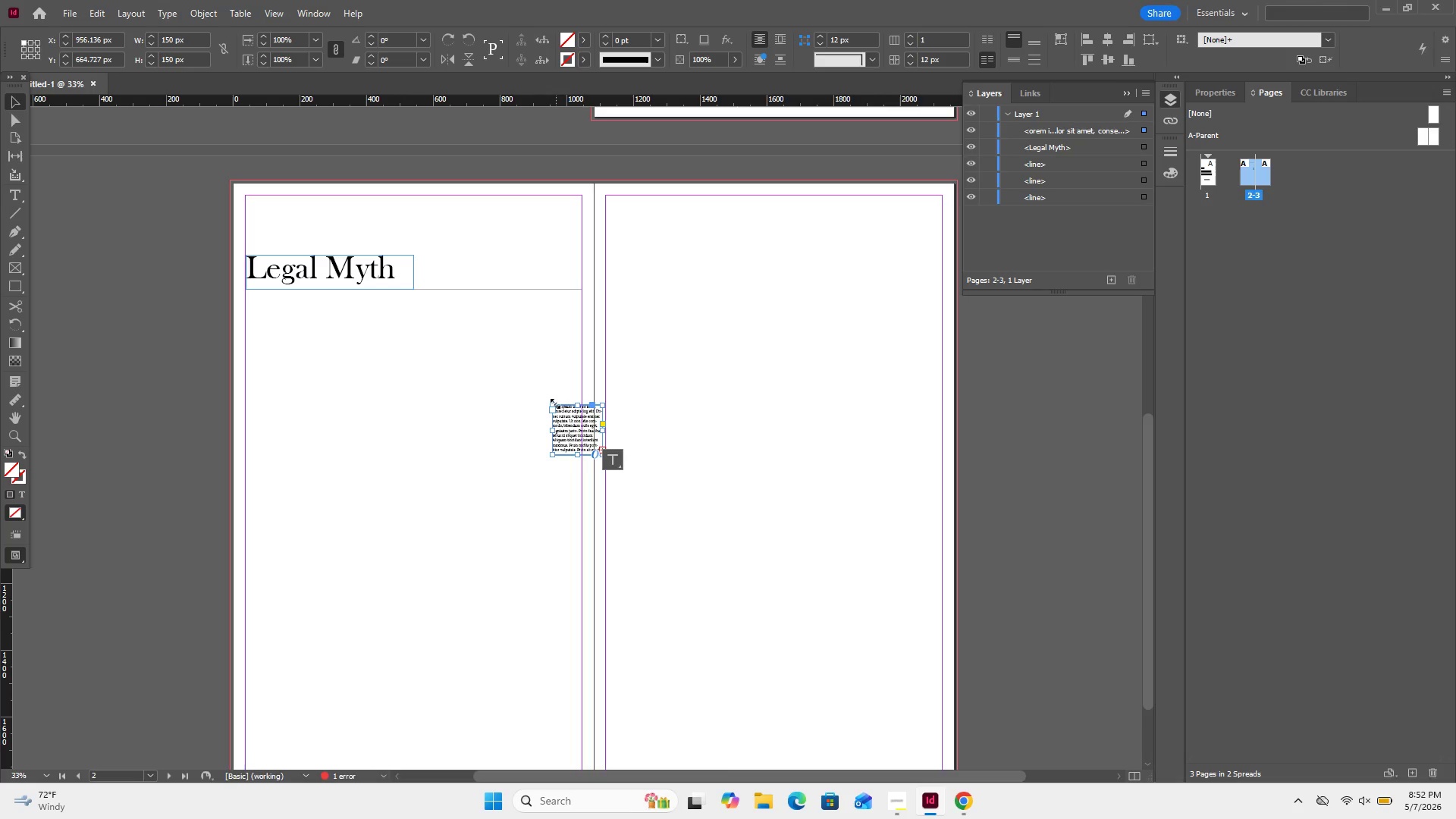 
left_click_drag(start_coordinate=[555, 403], to_coordinate=[520, 320])
 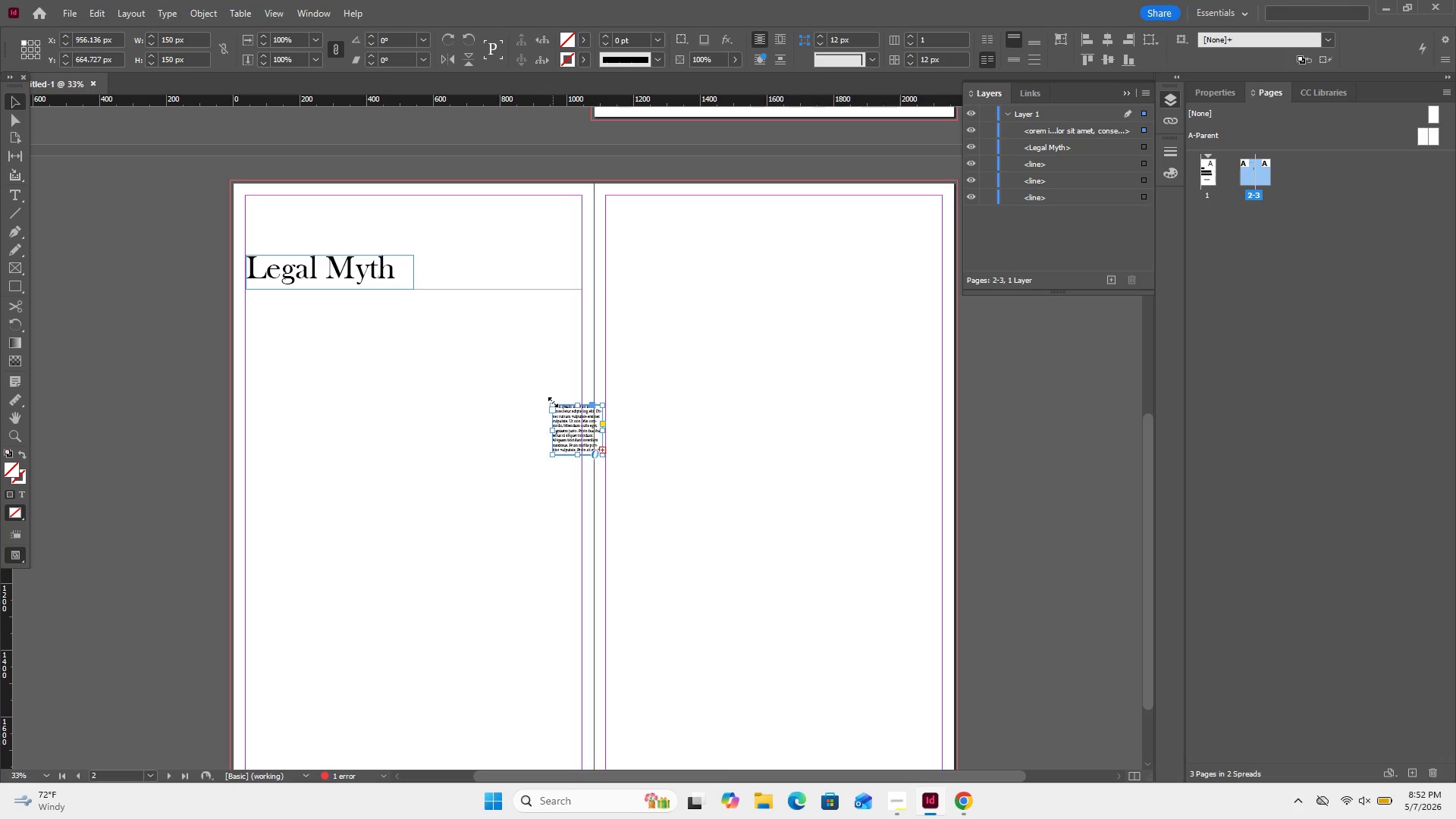 
left_click_drag(start_coordinate=[553, 402], to_coordinate=[500, 335])
 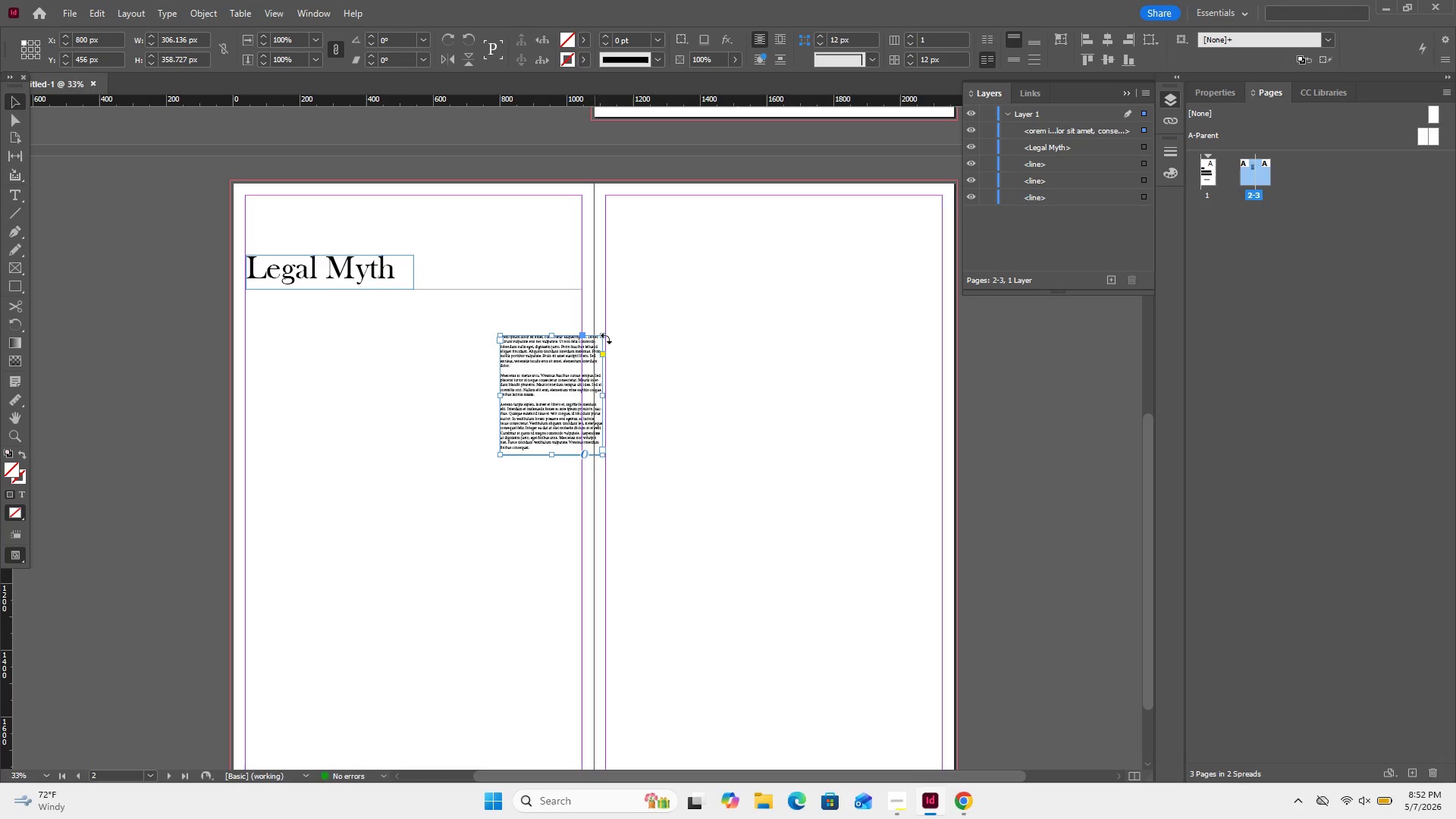 
left_click_drag(start_coordinate=[606, 337], to_coordinate=[840, 285])
 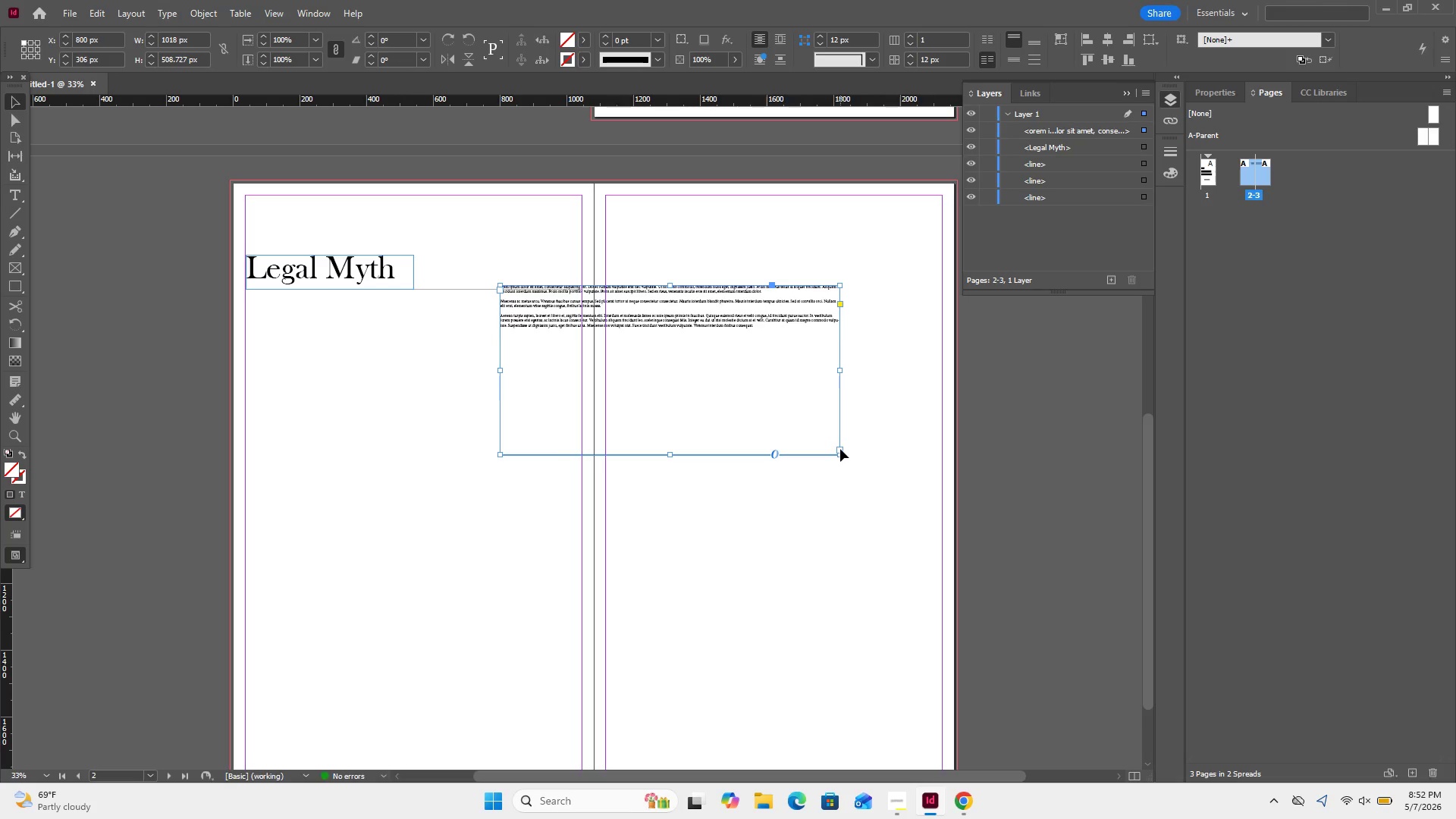 
left_click_drag(start_coordinate=[840, 454], to_coordinate=[797, 379])
 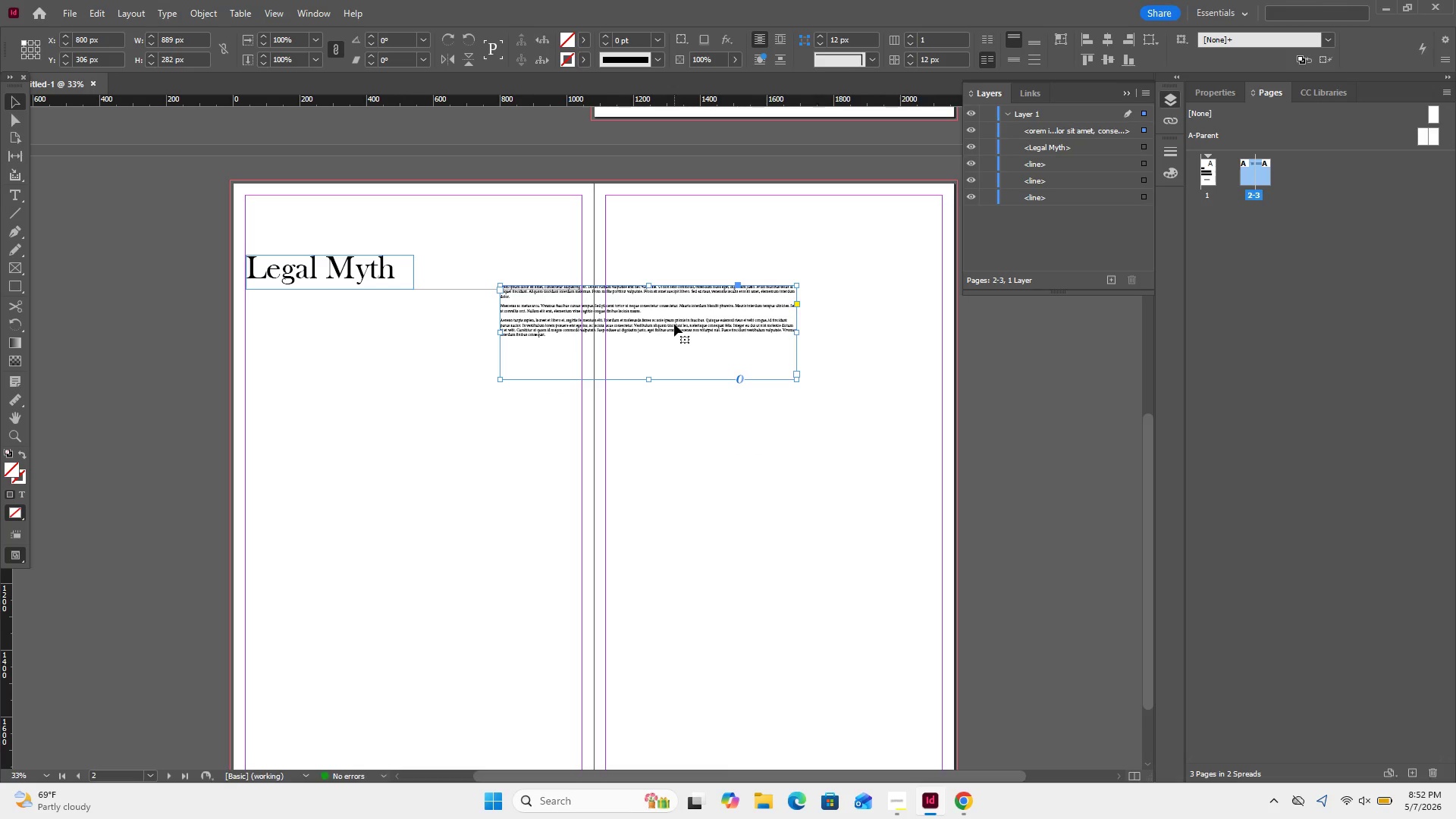 
double_click([674, 324])
 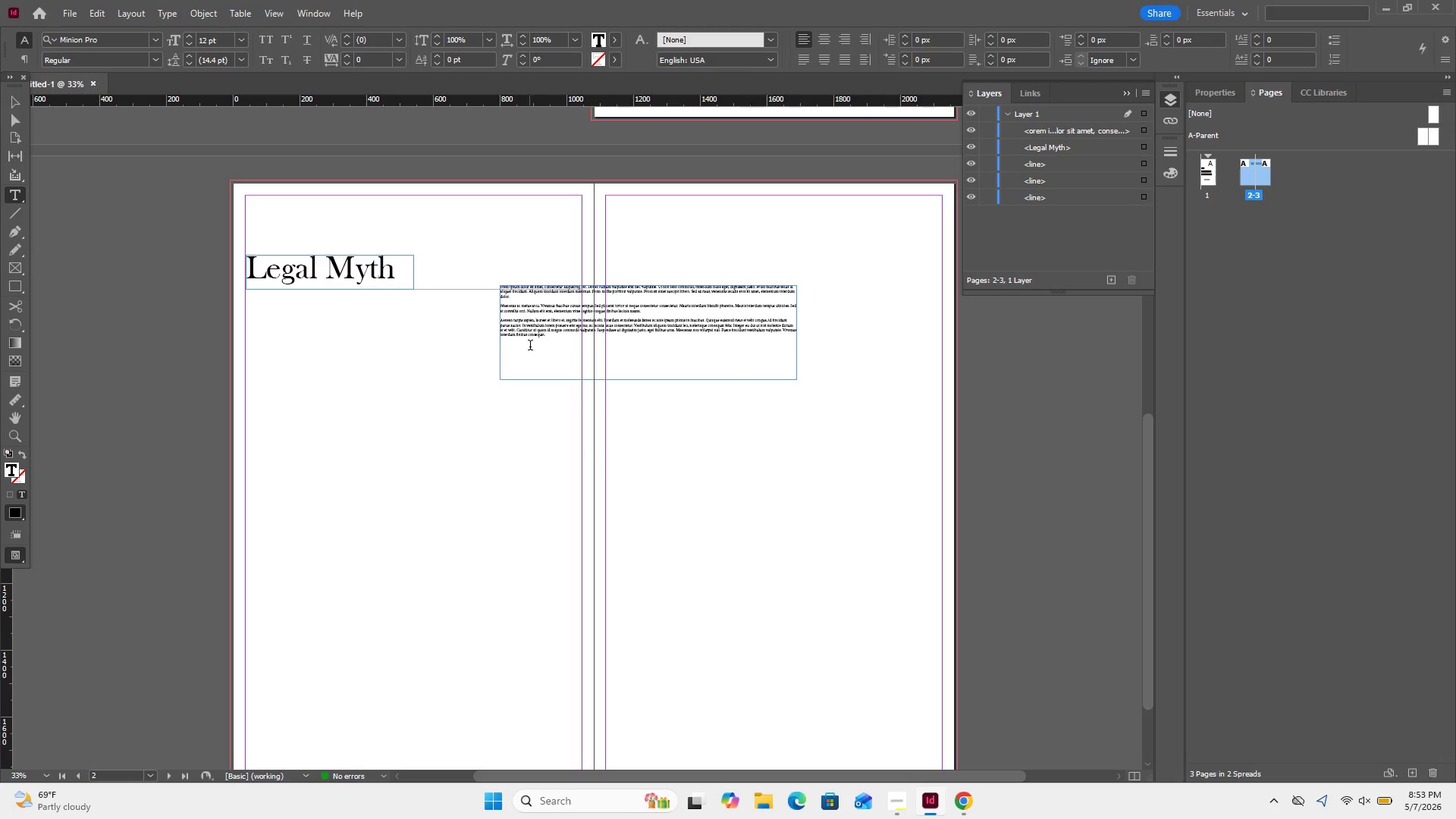 
left_click_drag(start_coordinate=[544, 344], to_coordinate=[497, 287])
 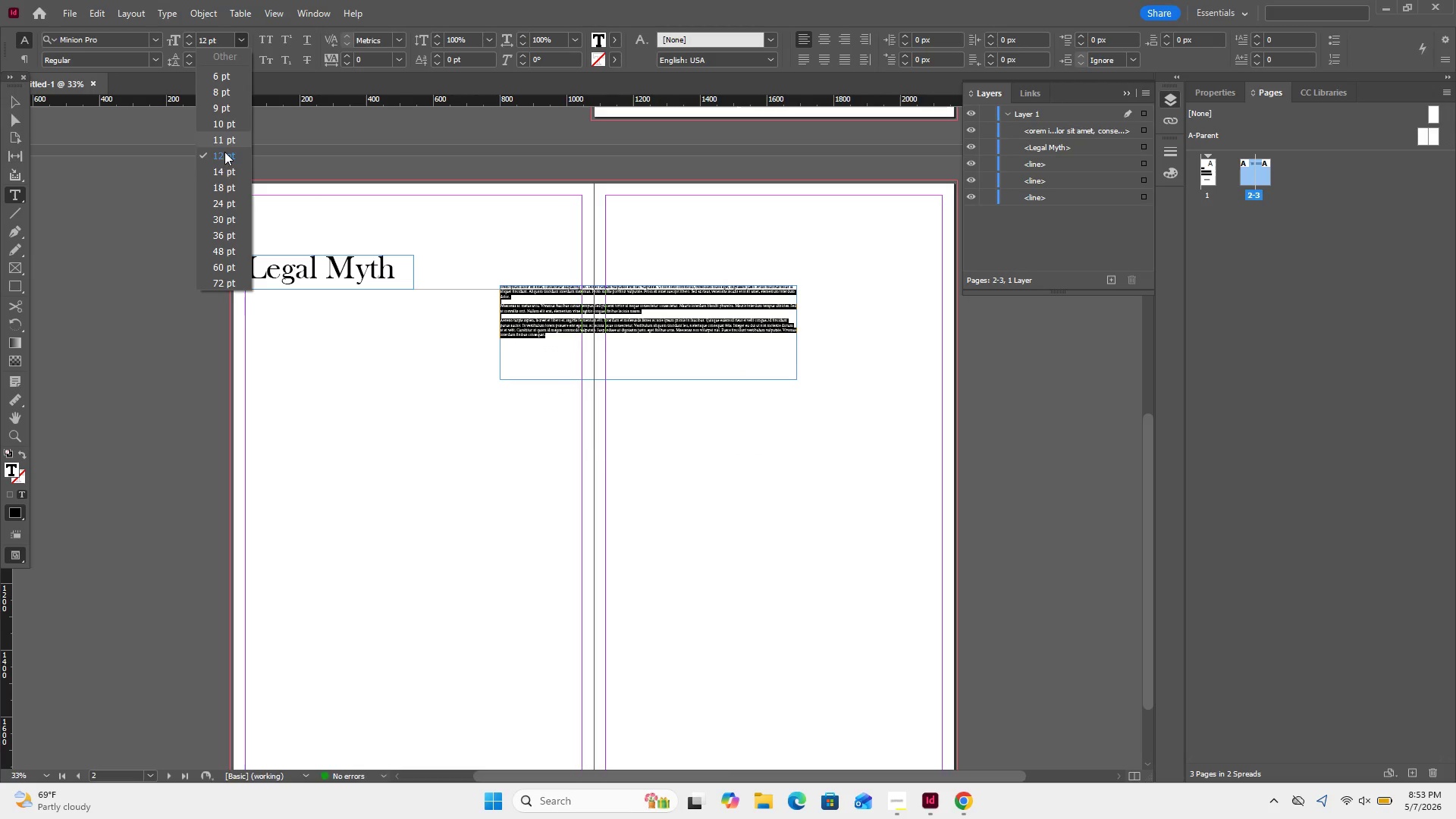 
left_click([219, 211])
 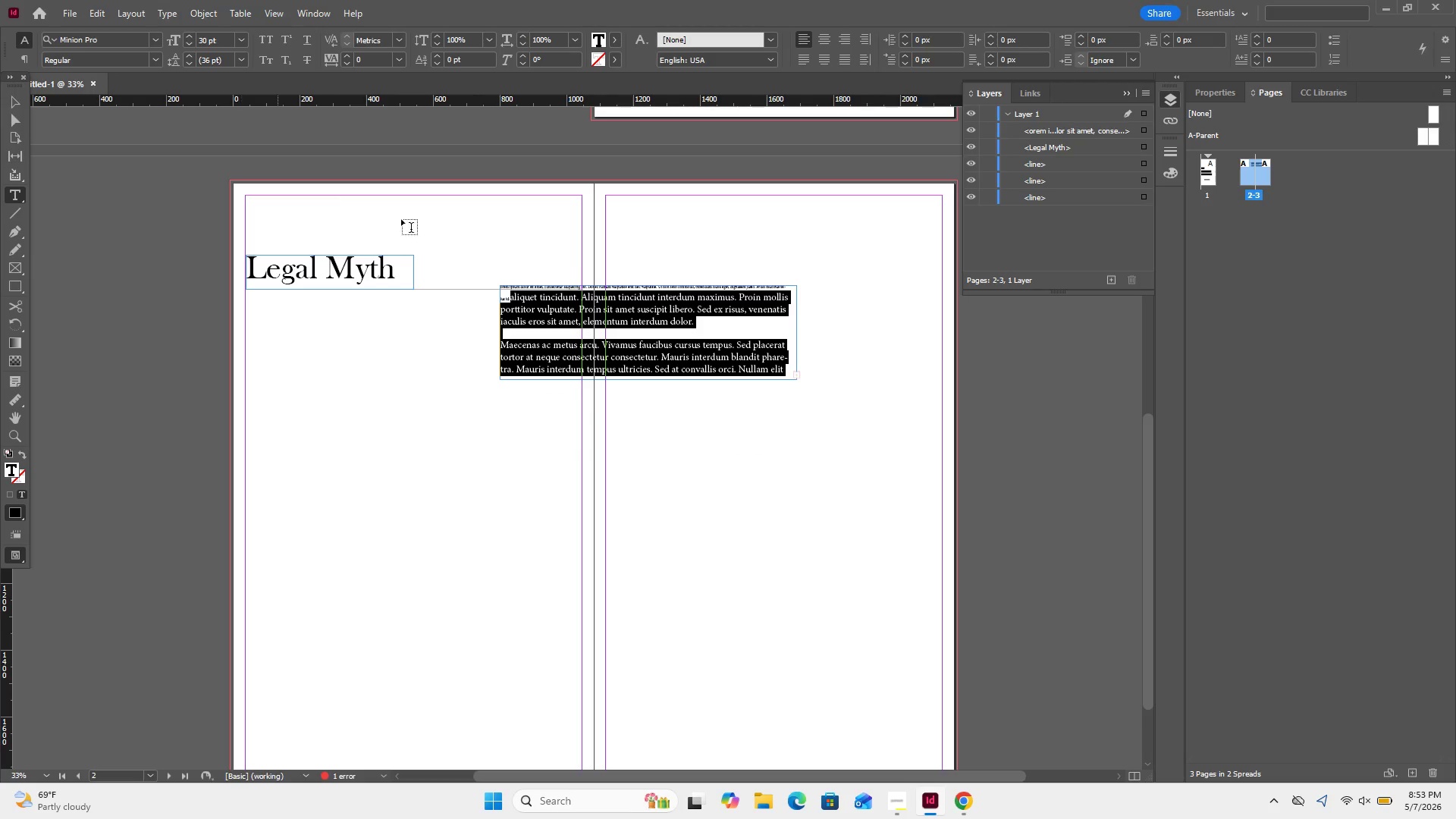 
left_click([560, 253])
 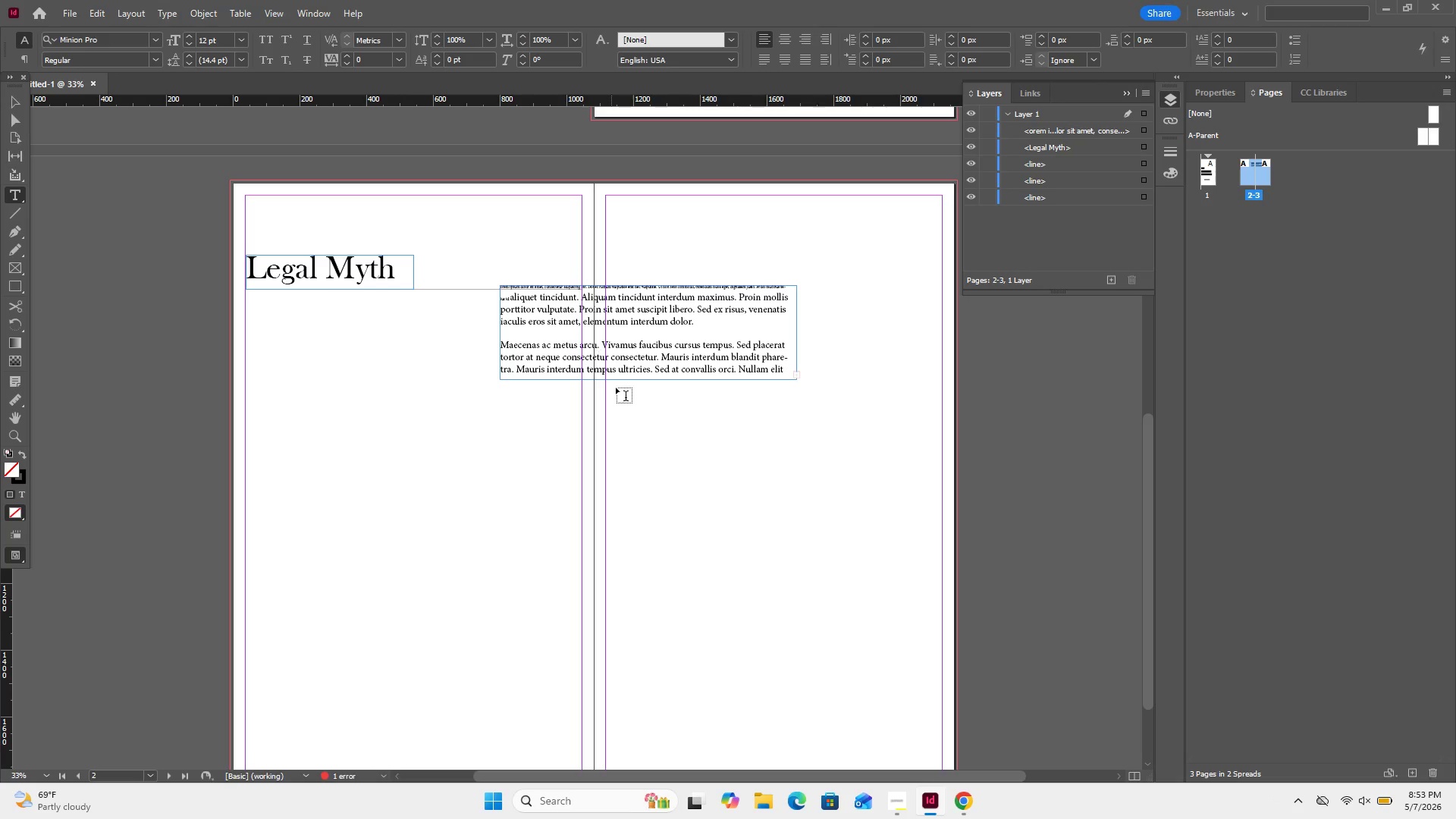 
scroll: coordinate [617, 386], scroll_direction: up, amount: 2.0
 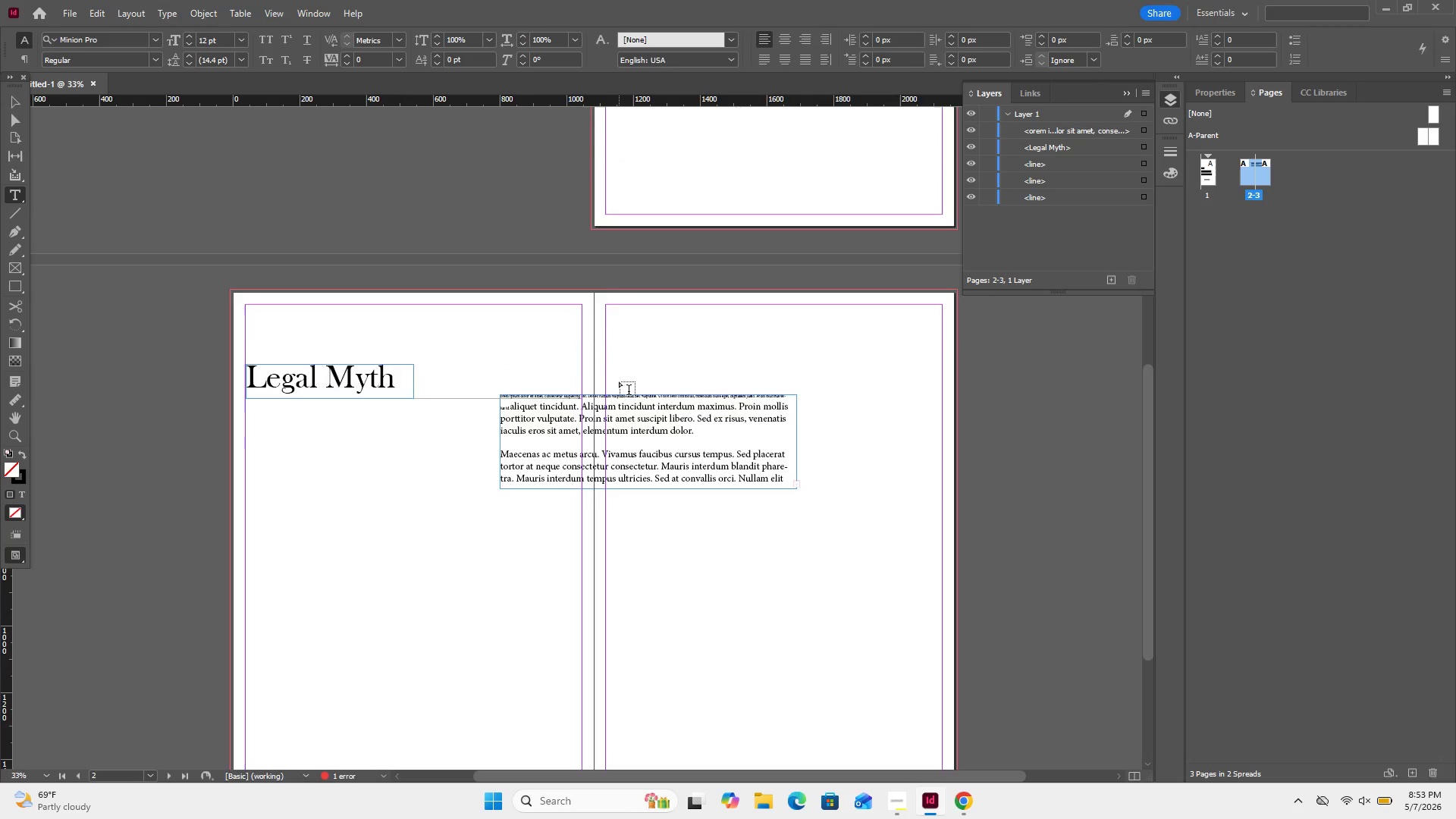 
scroll: coordinate [619, 381], scroll_direction: down, amount: 1.0
 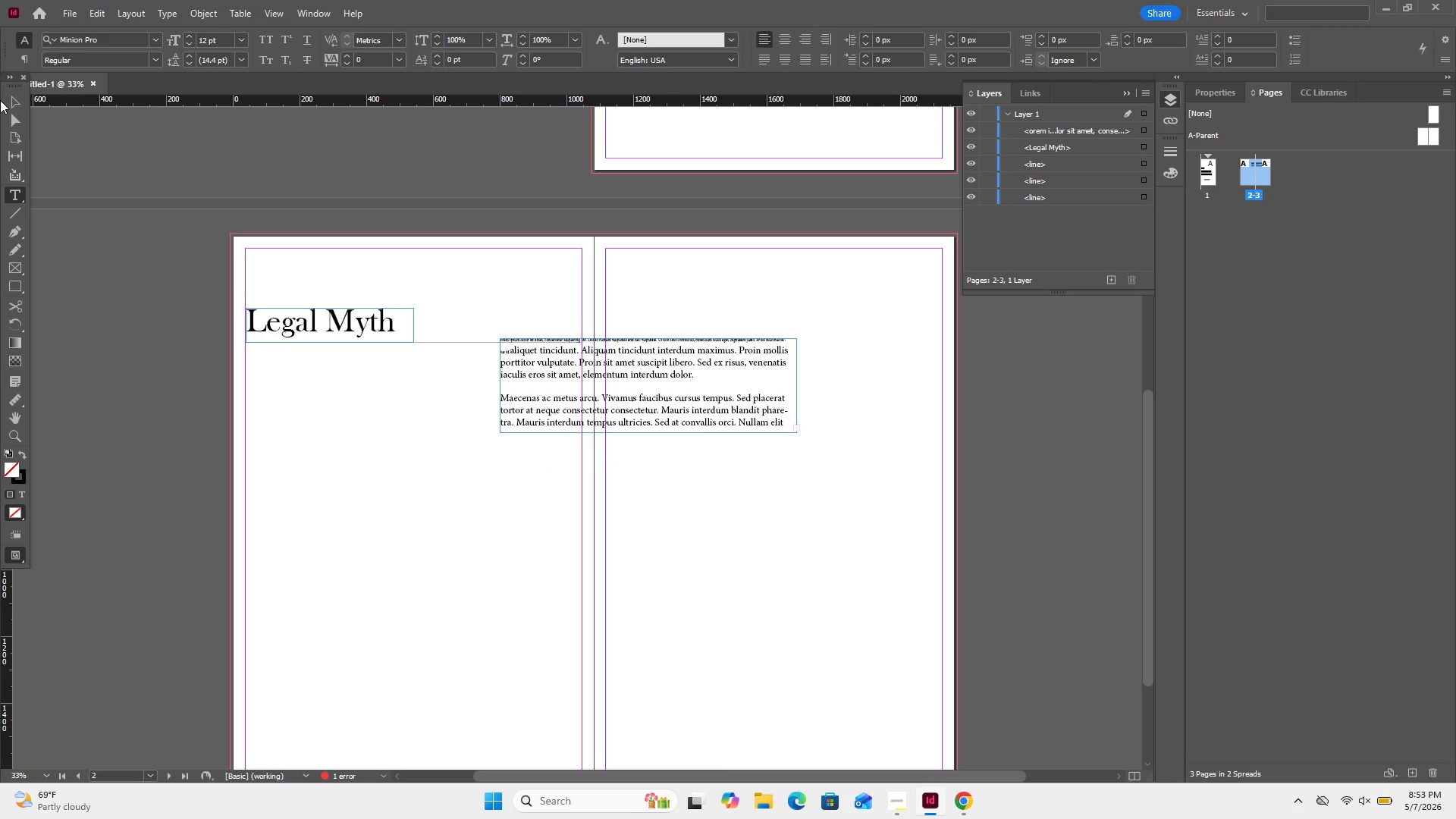 
left_click([15, 100])
 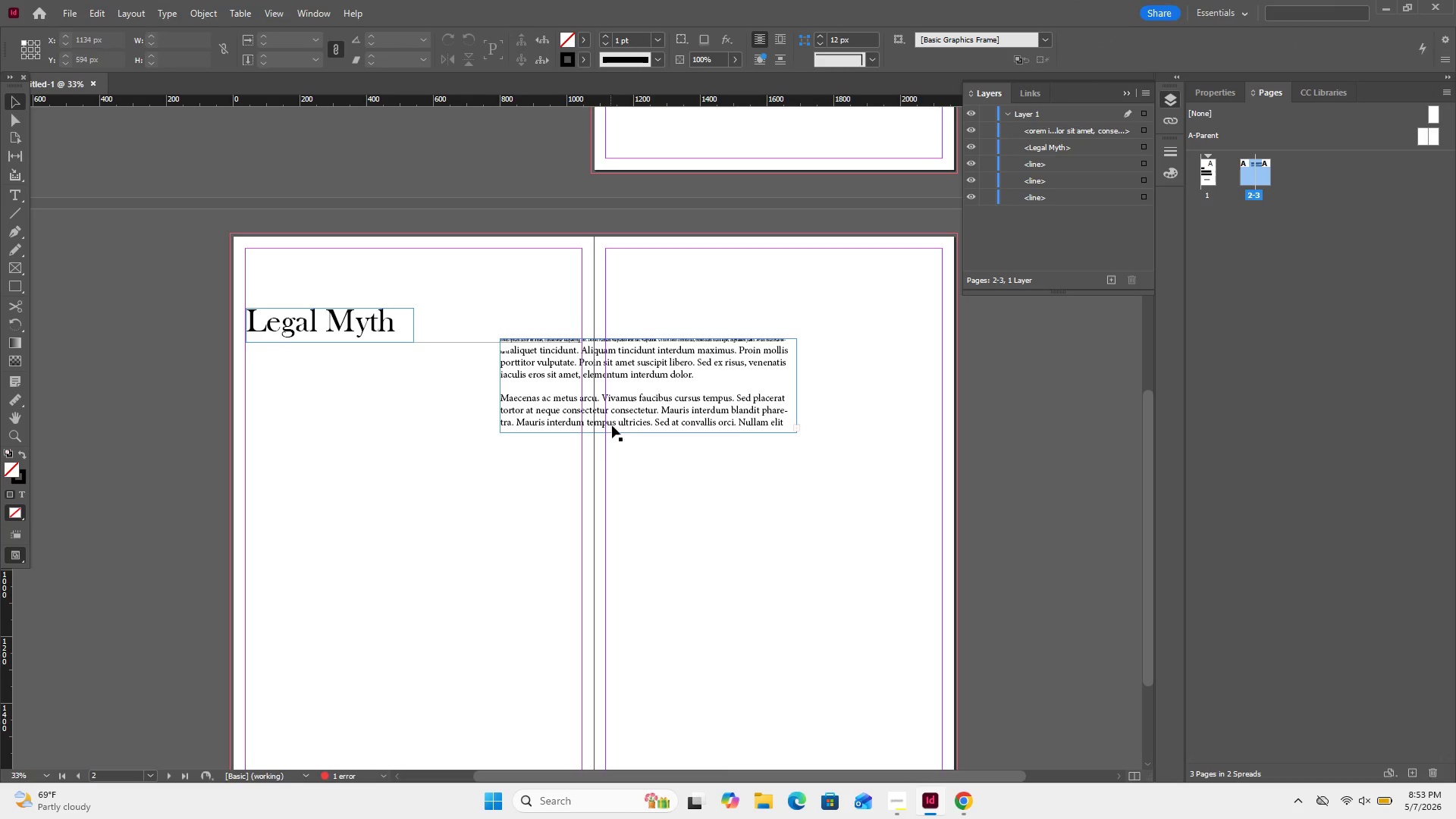 
left_click([613, 412])
 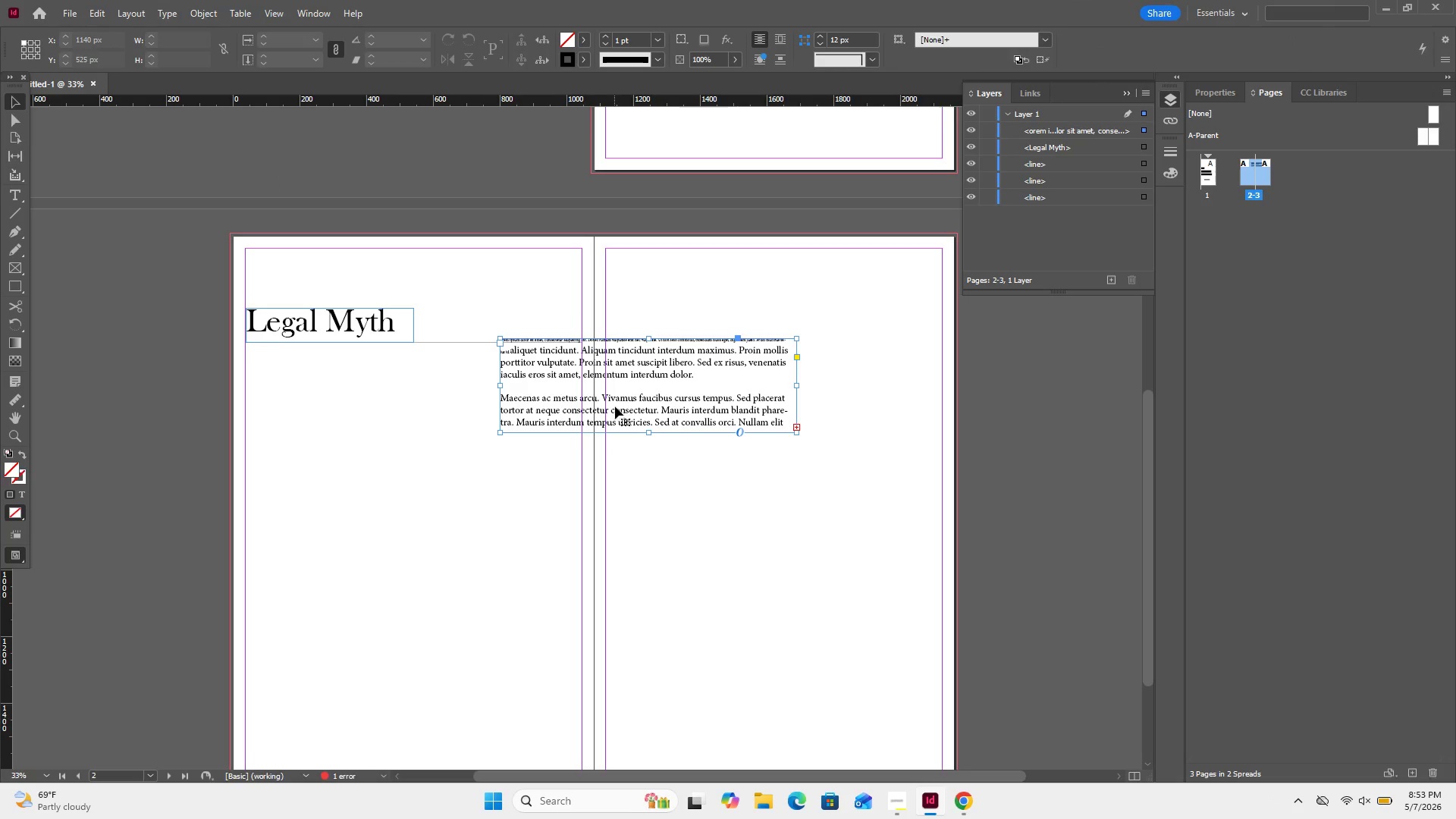 
left_click([618, 402])
 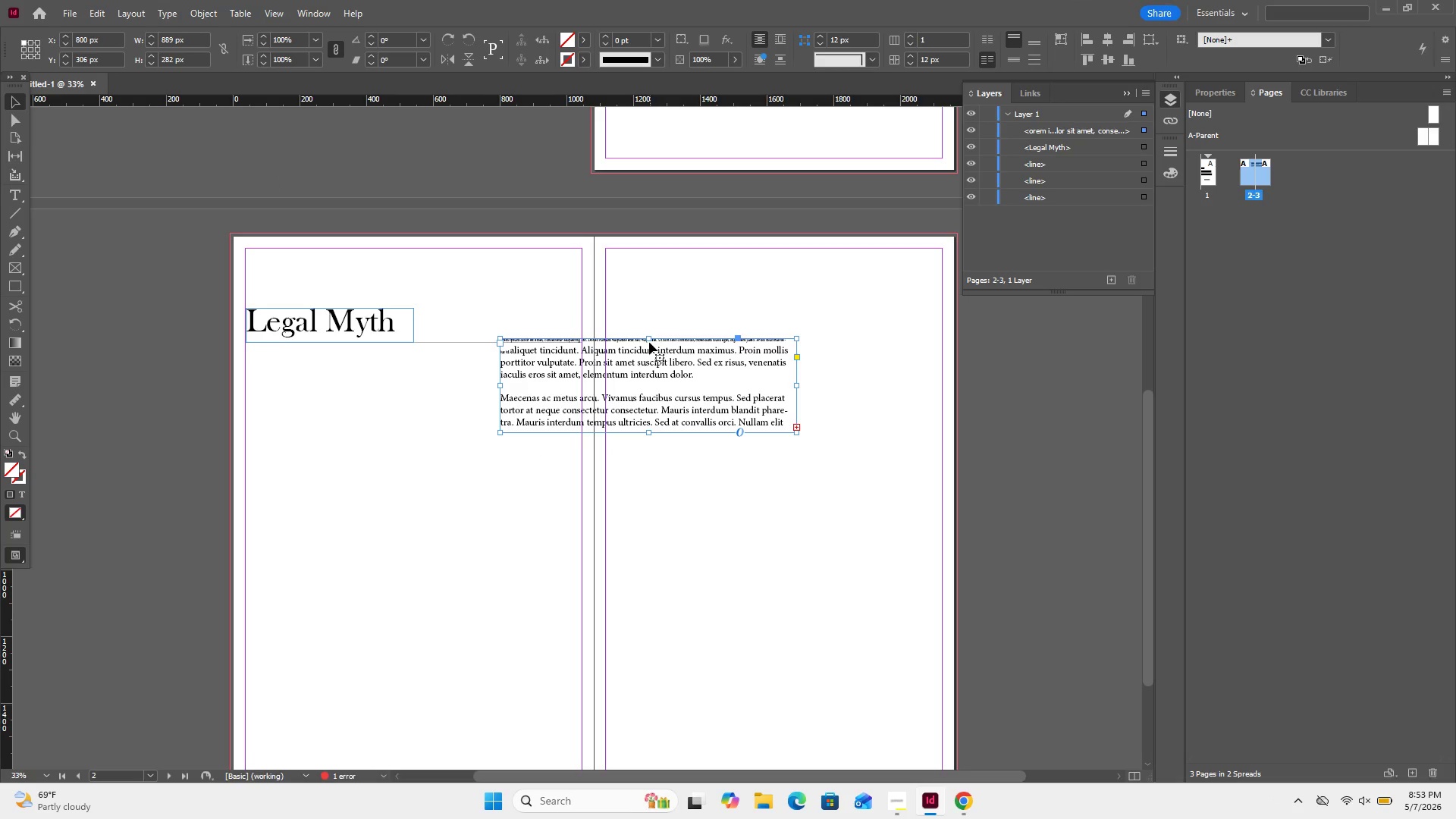 
left_click_drag(start_coordinate=[650, 336], to_coordinate=[670, 293])
 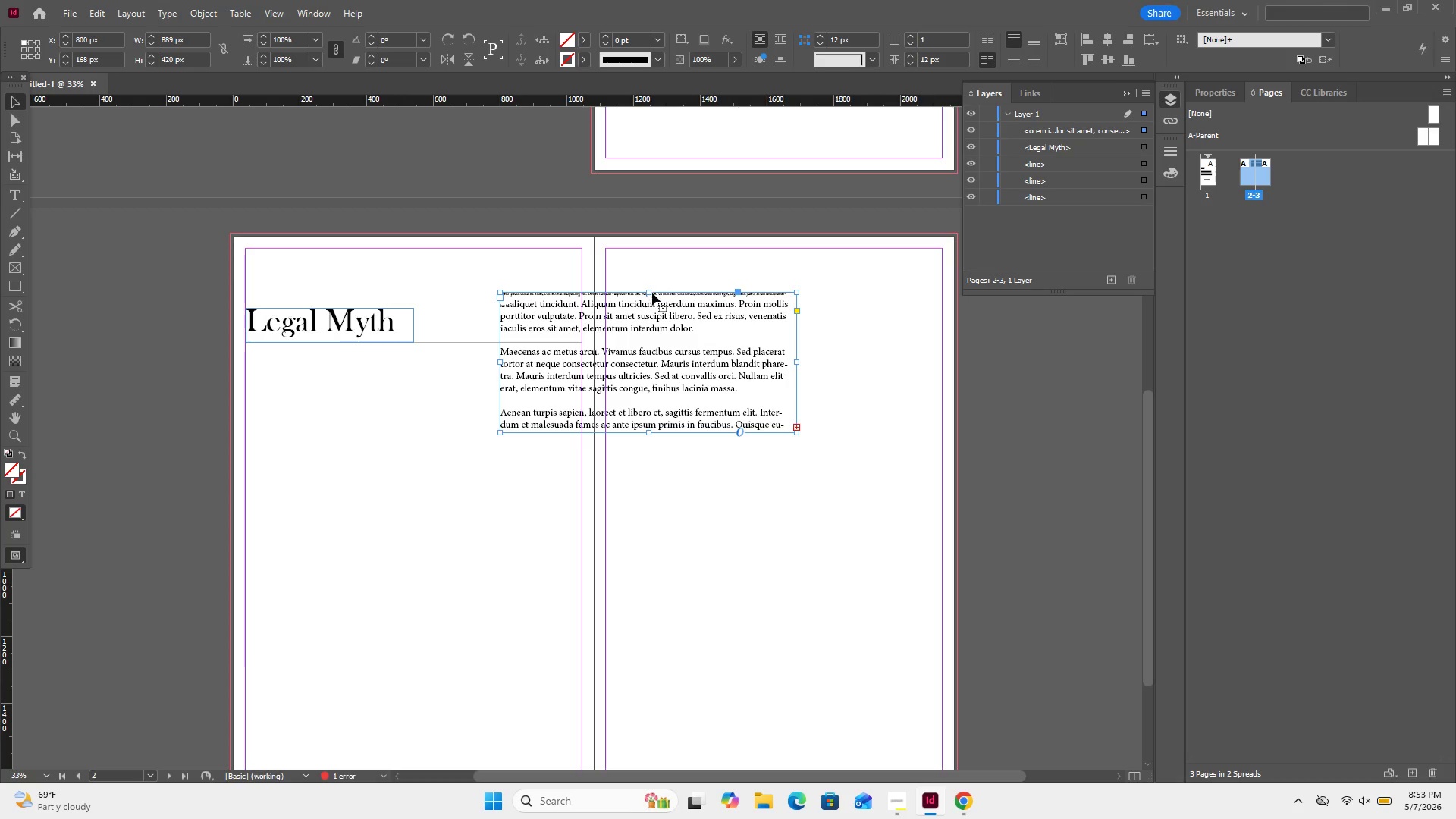 
left_click_drag(start_coordinate=[648, 295], to_coordinate=[662, 252])
 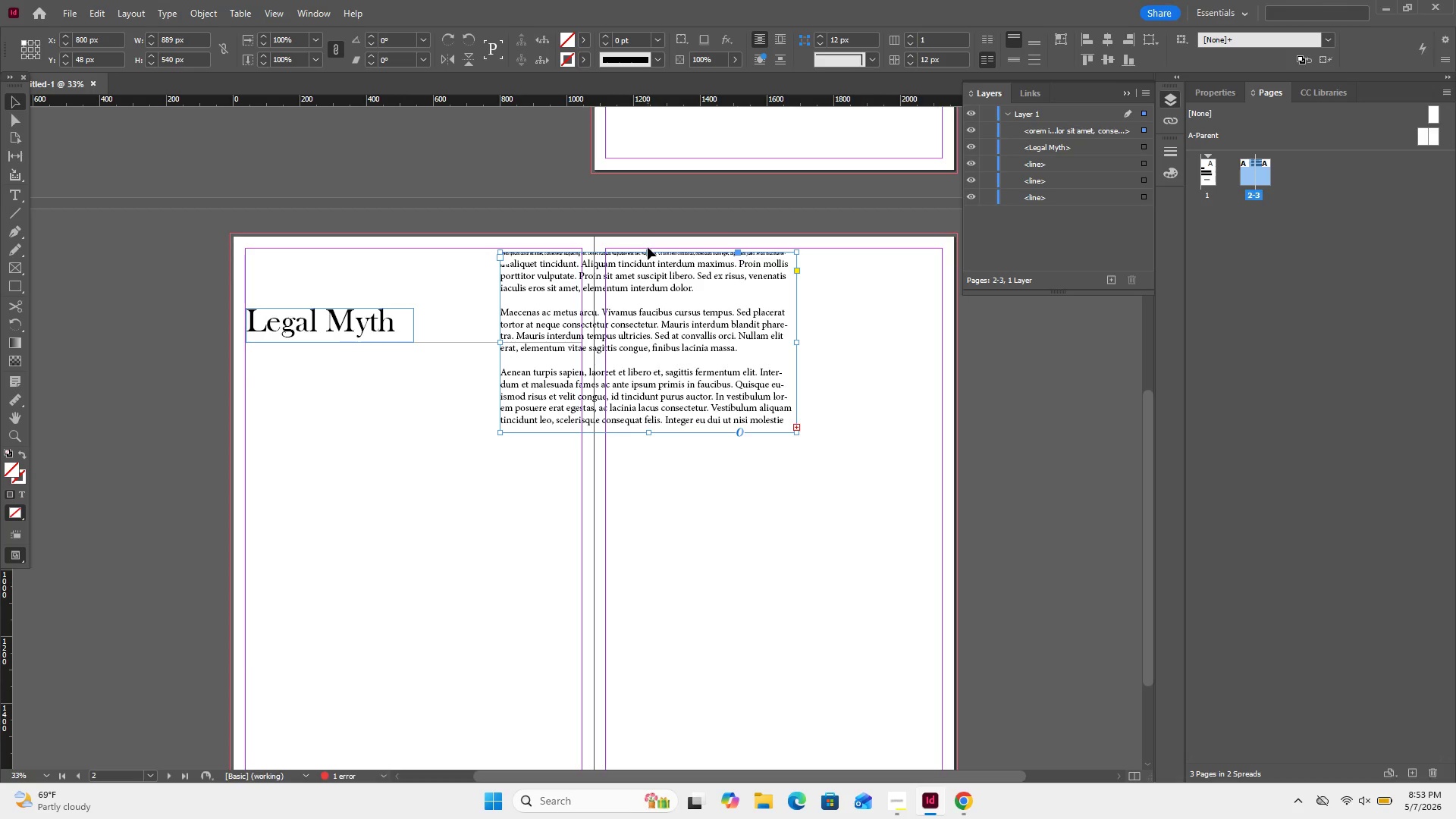 
wait(6.55)
 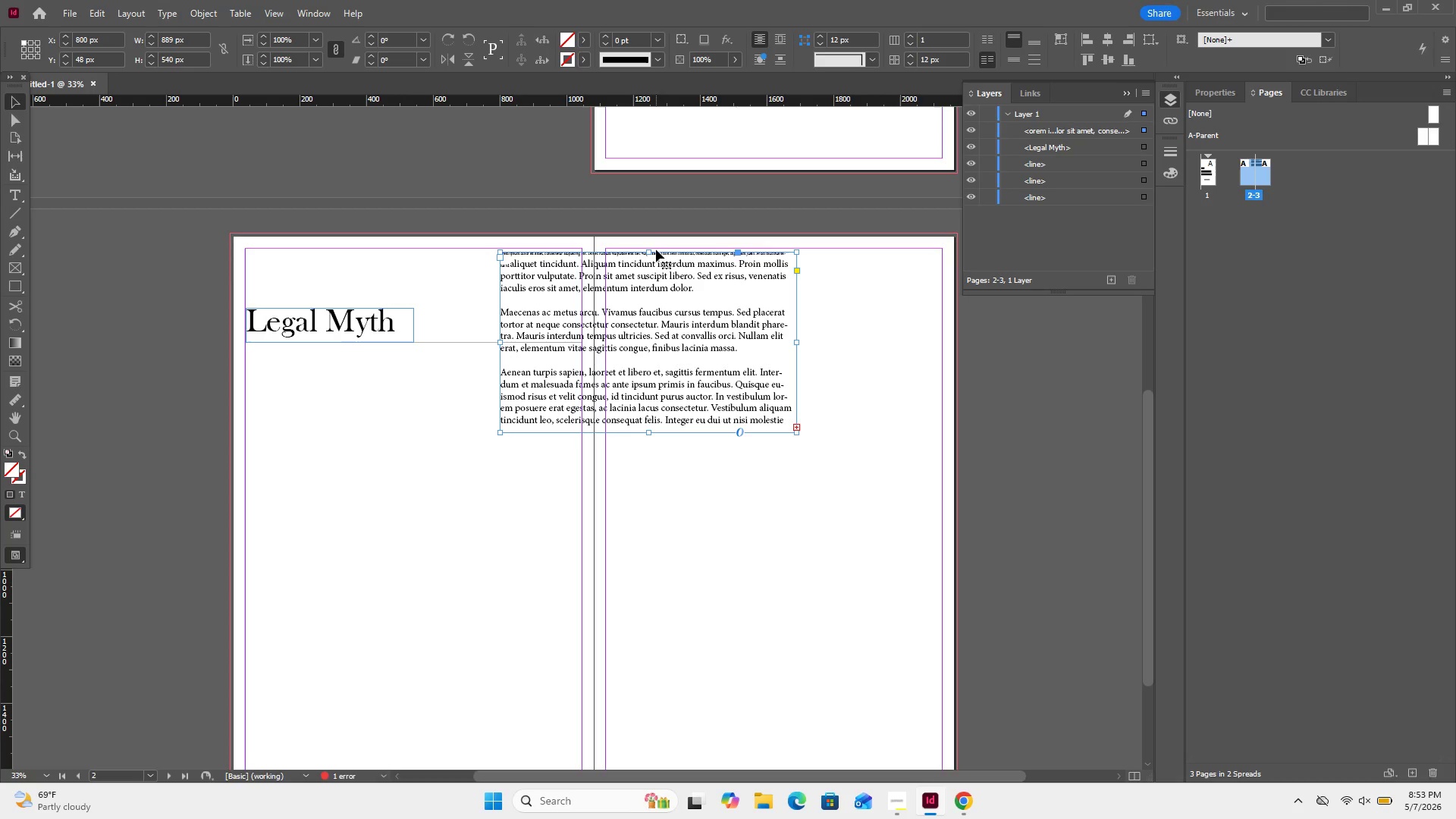 
left_click_drag(start_coordinate=[648, 252], to_coordinate=[667, 182])
 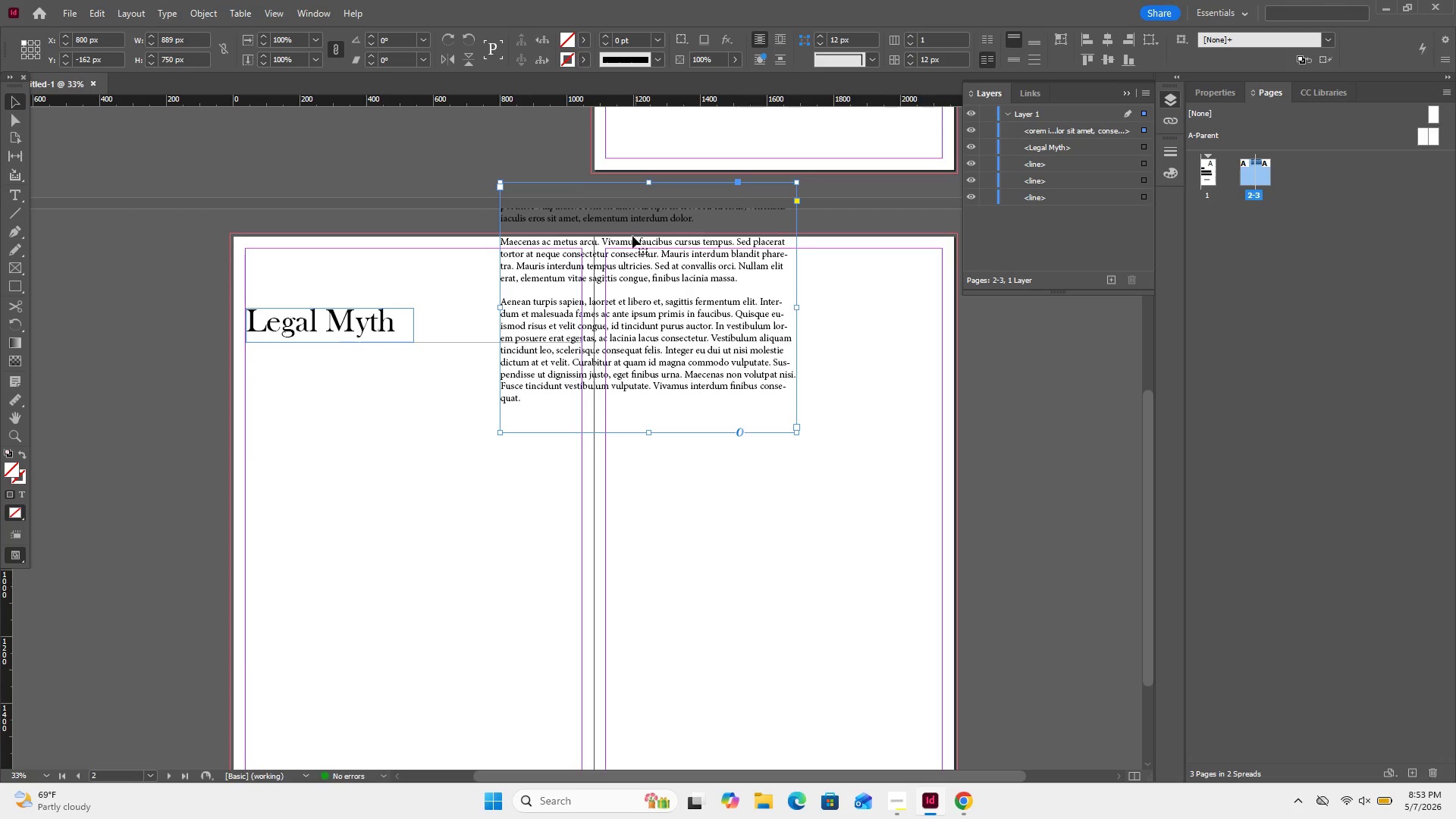 
left_click_drag(start_coordinate=[626, 275], to_coordinate=[559, 467])
 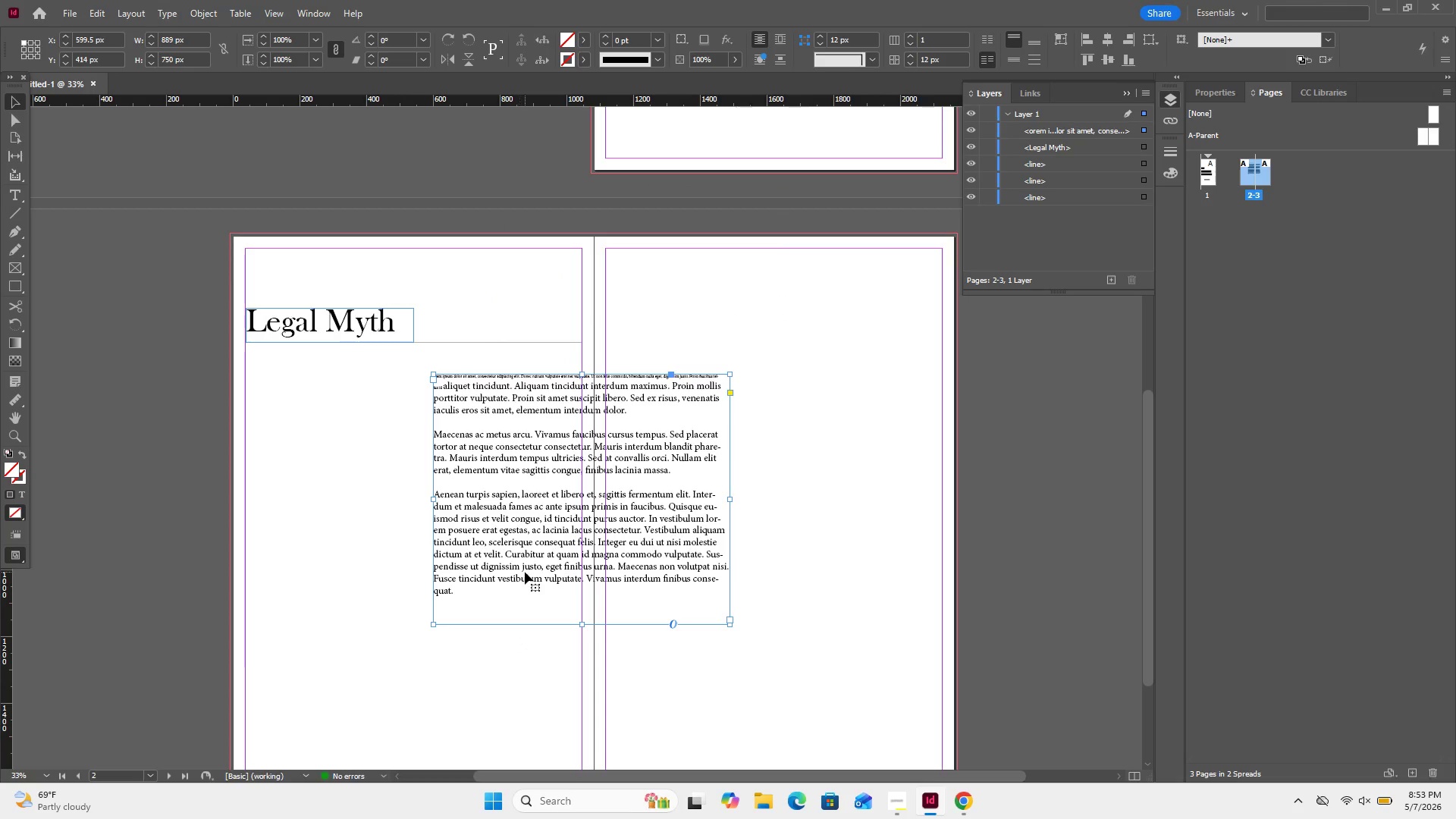 
double_click([535, 573])
 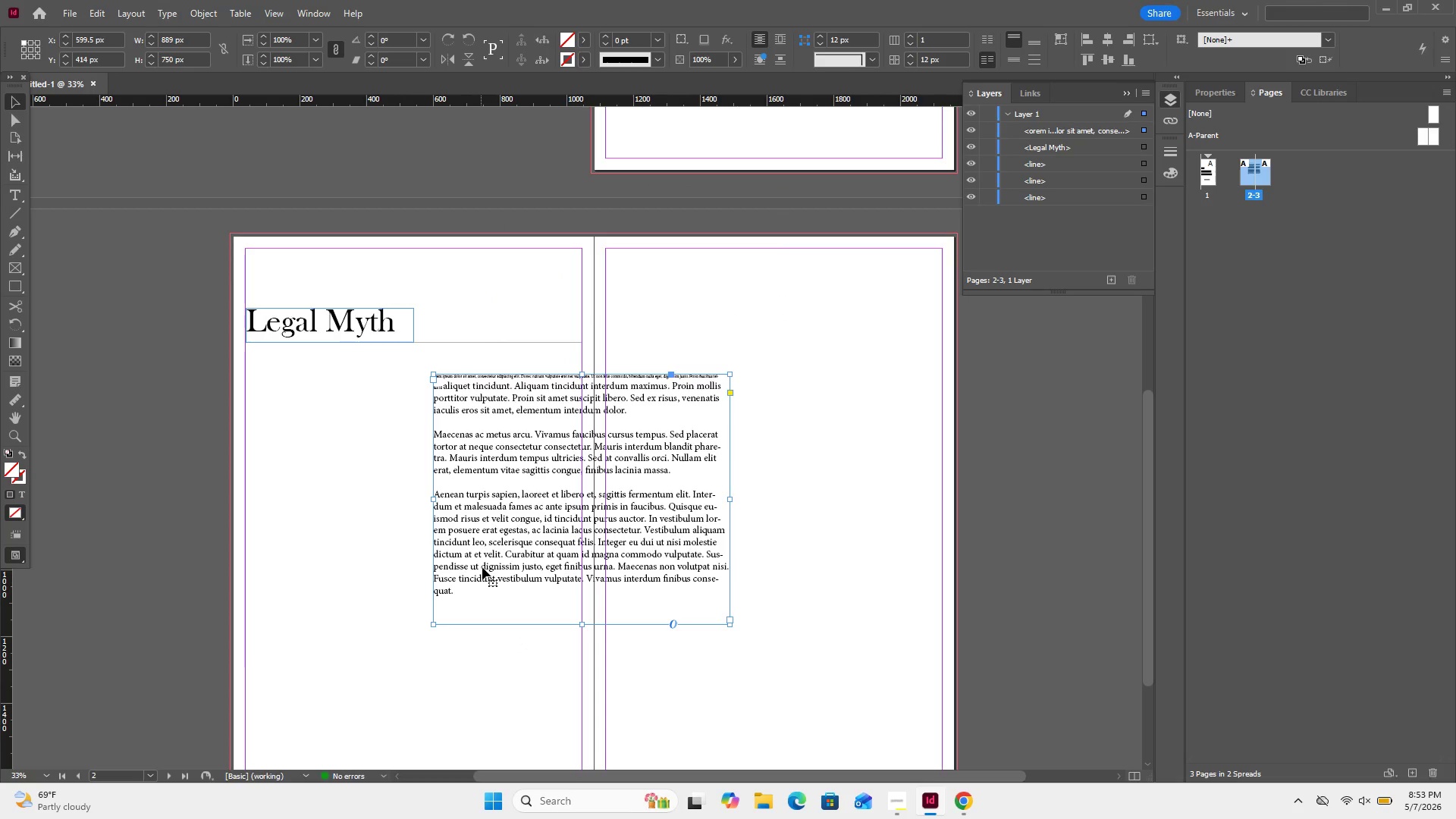 
double_click([482, 567])
 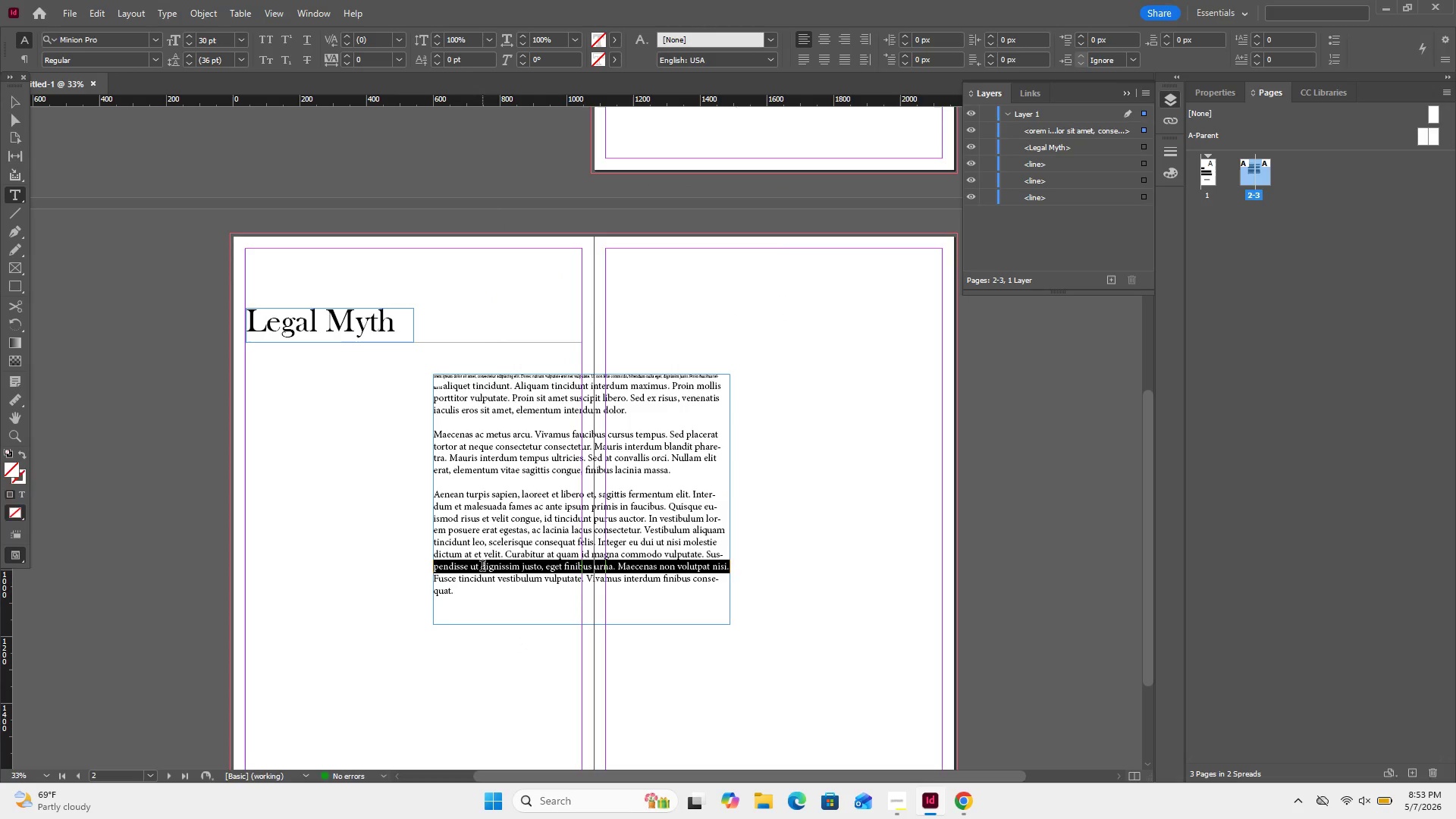 
triple_click([482, 567])
 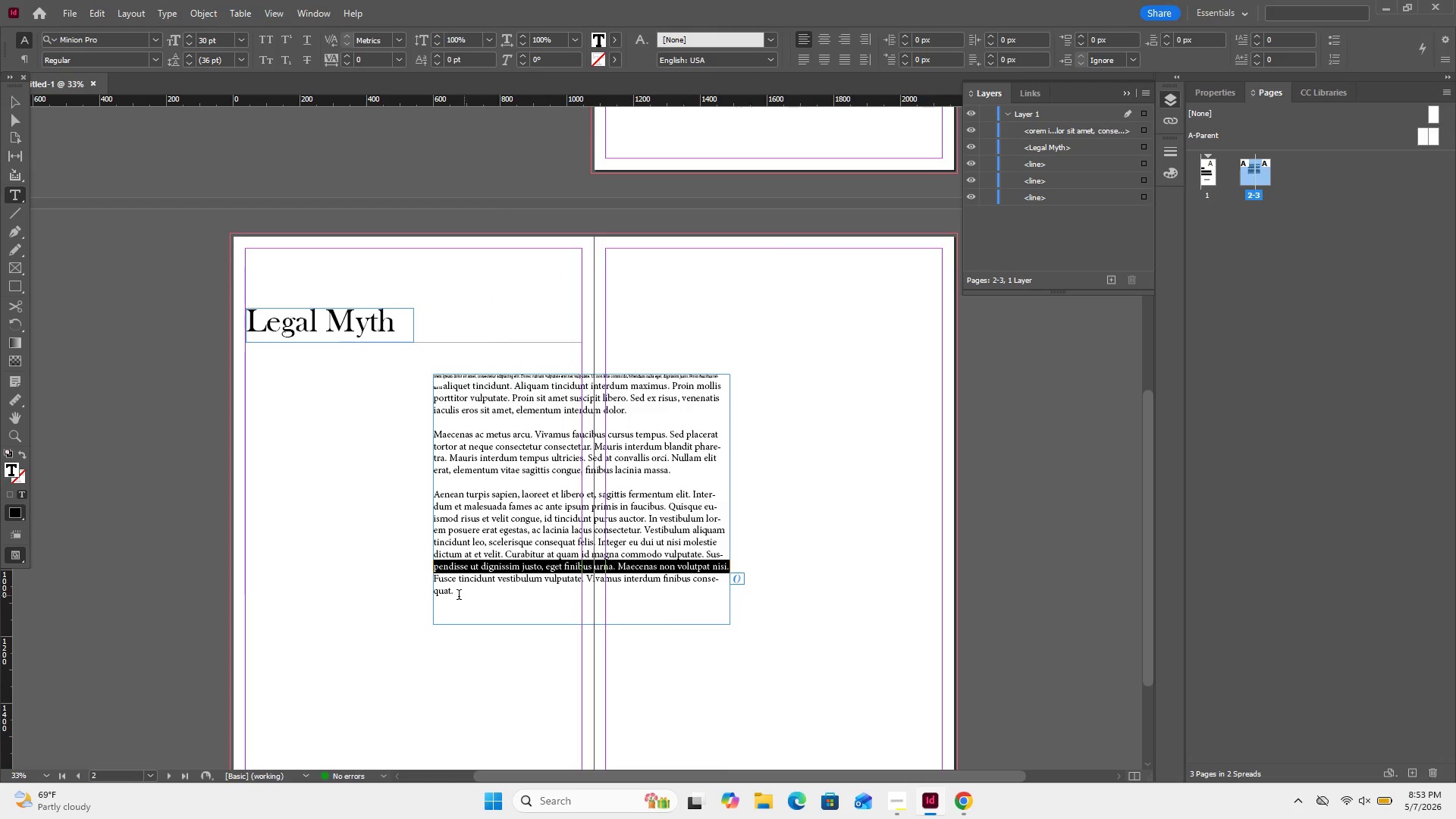 
left_click_drag(start_coordinate=[460, 596], to_coordinate=[435, 481])
 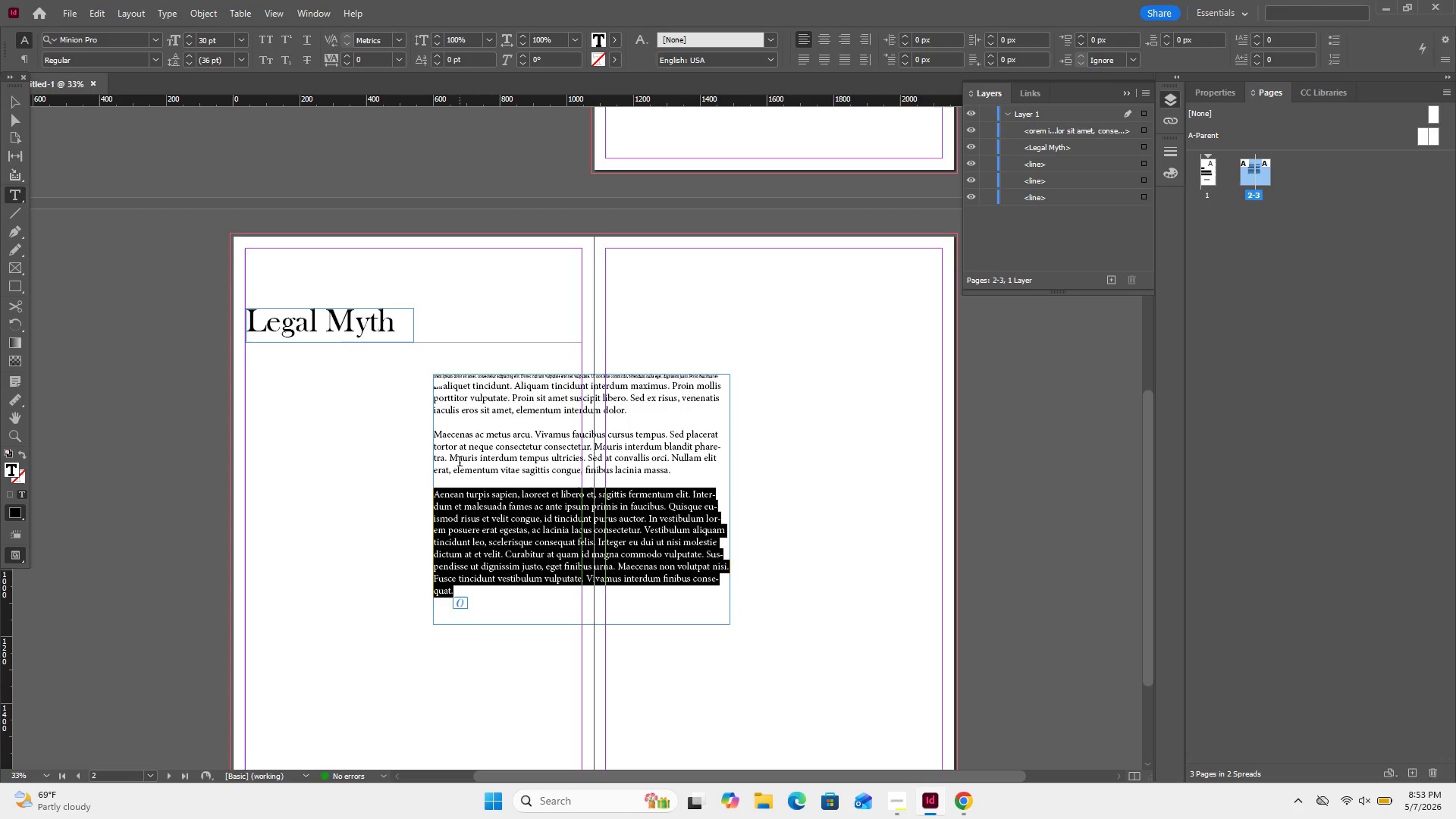 
key(Backspace)
 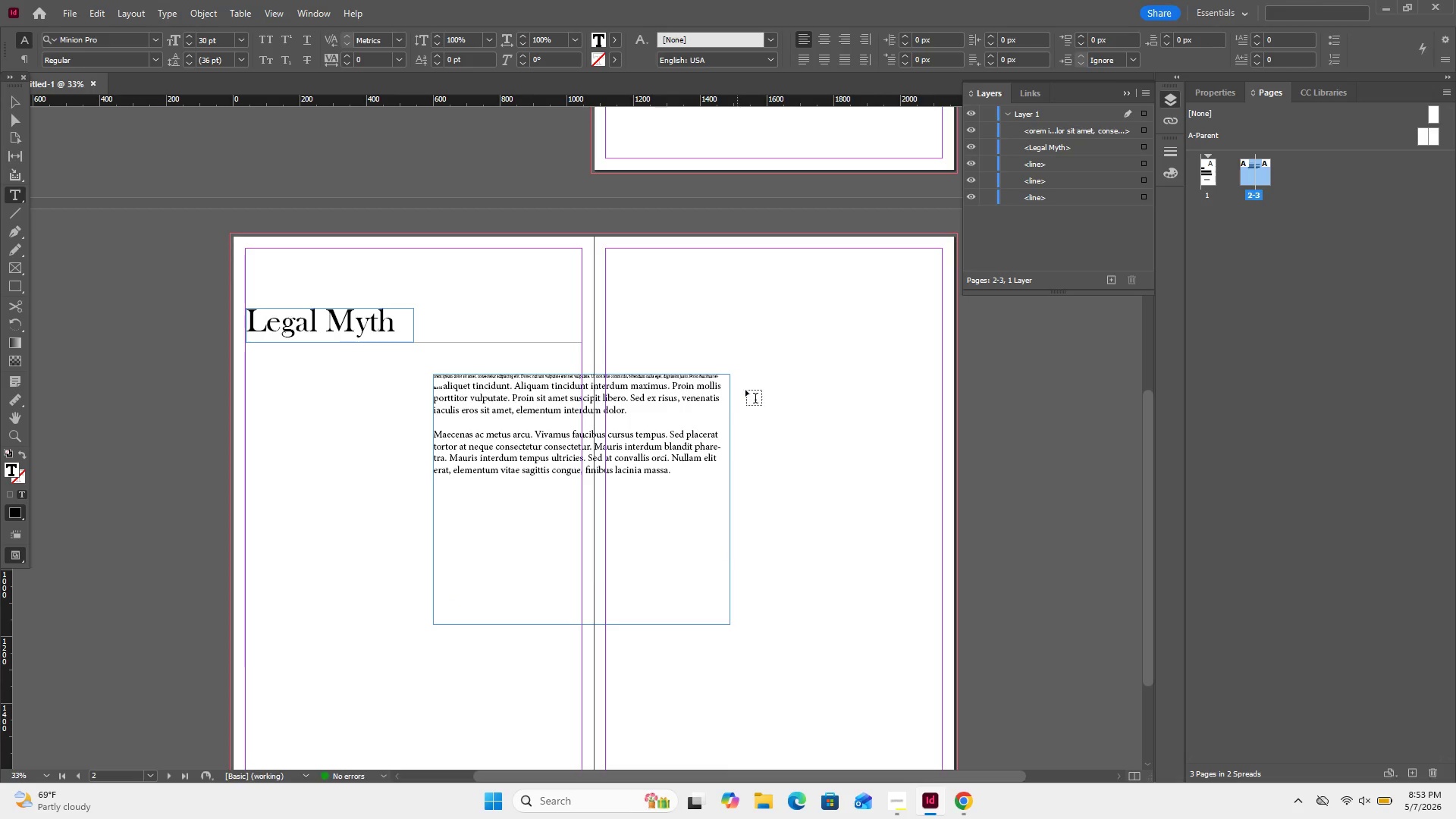 
wait(5.22)
 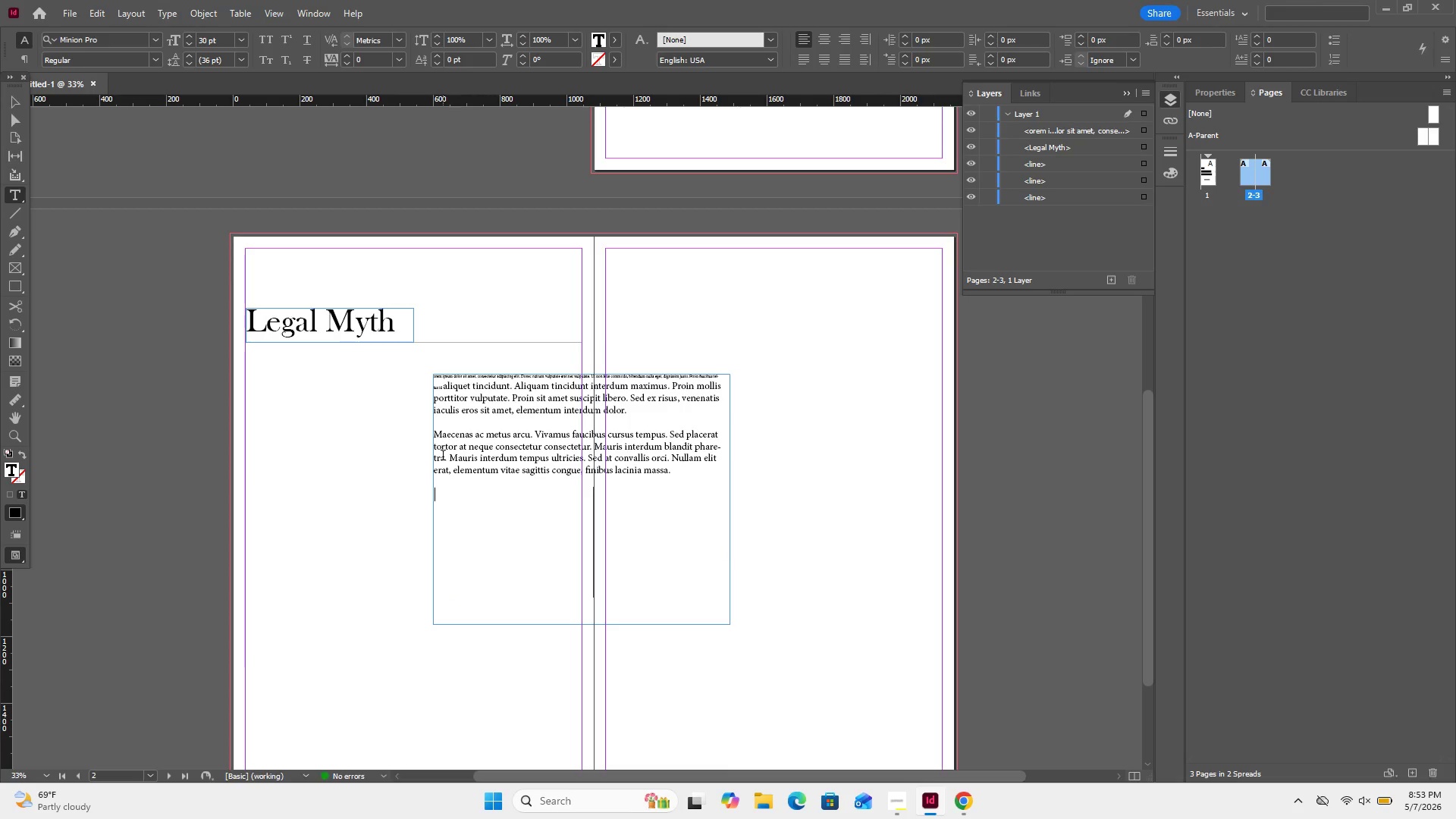 
key(Control+A)
 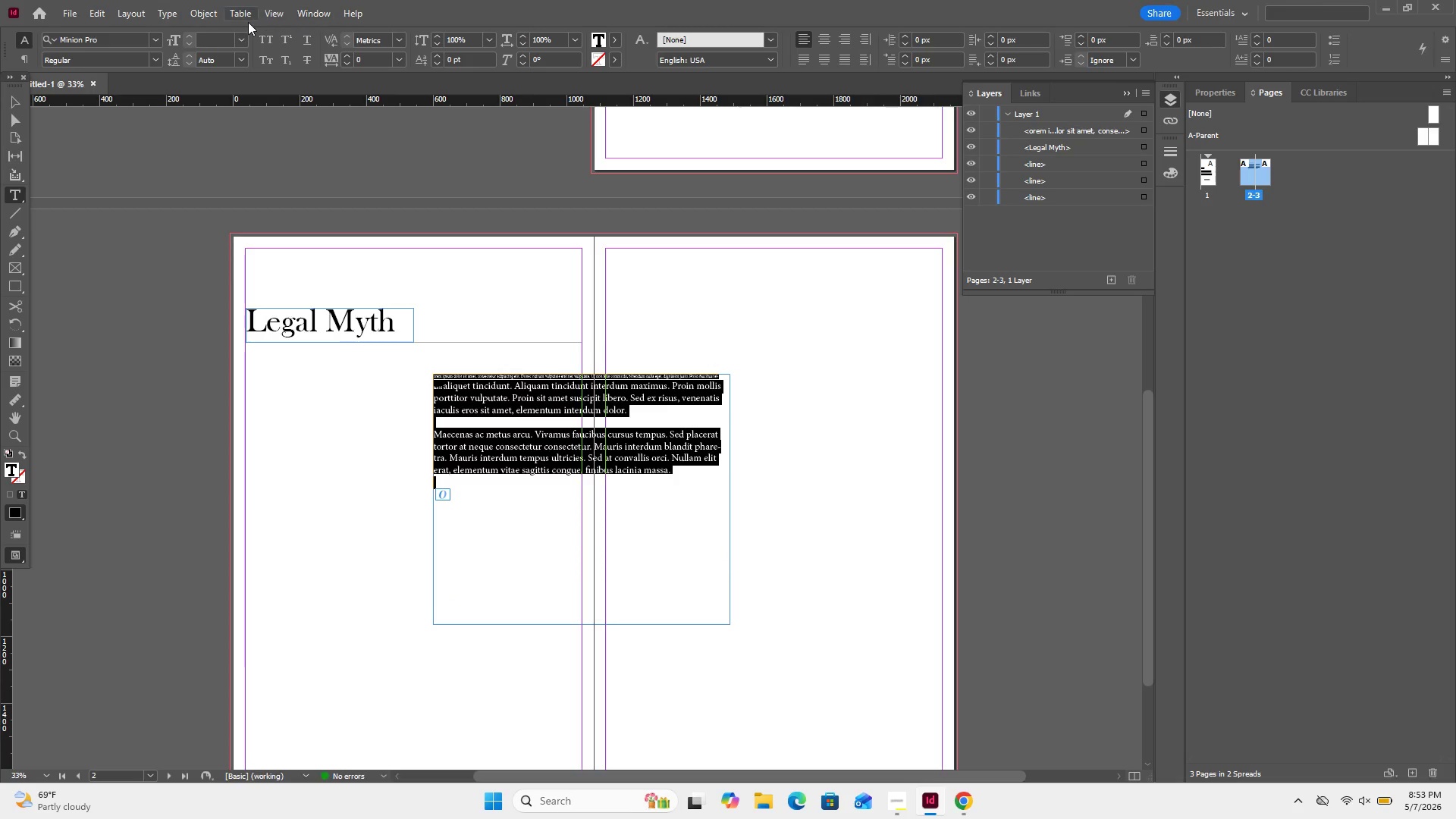 
left_click([241, 41])
 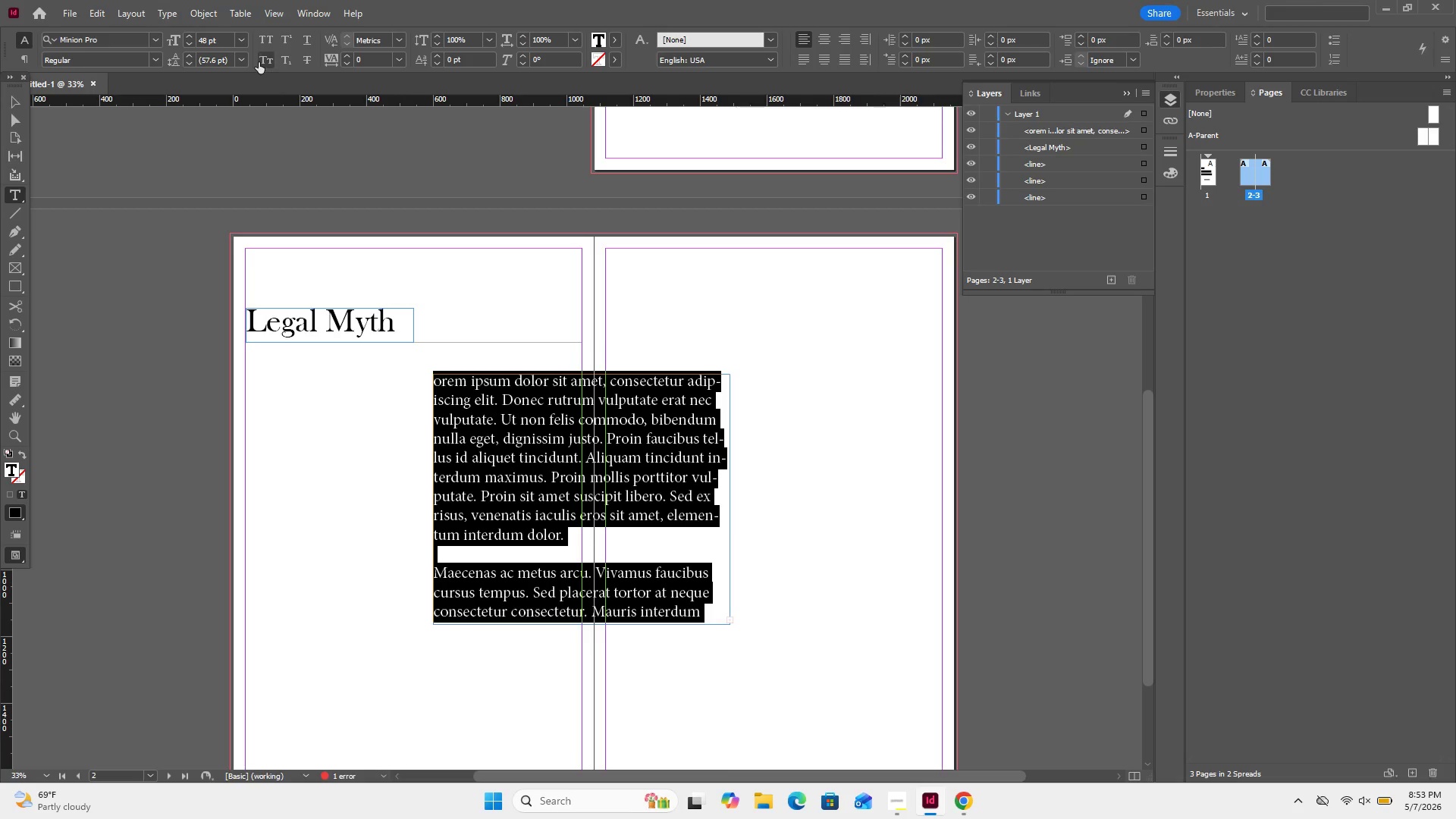 
left_click([242, 47])
 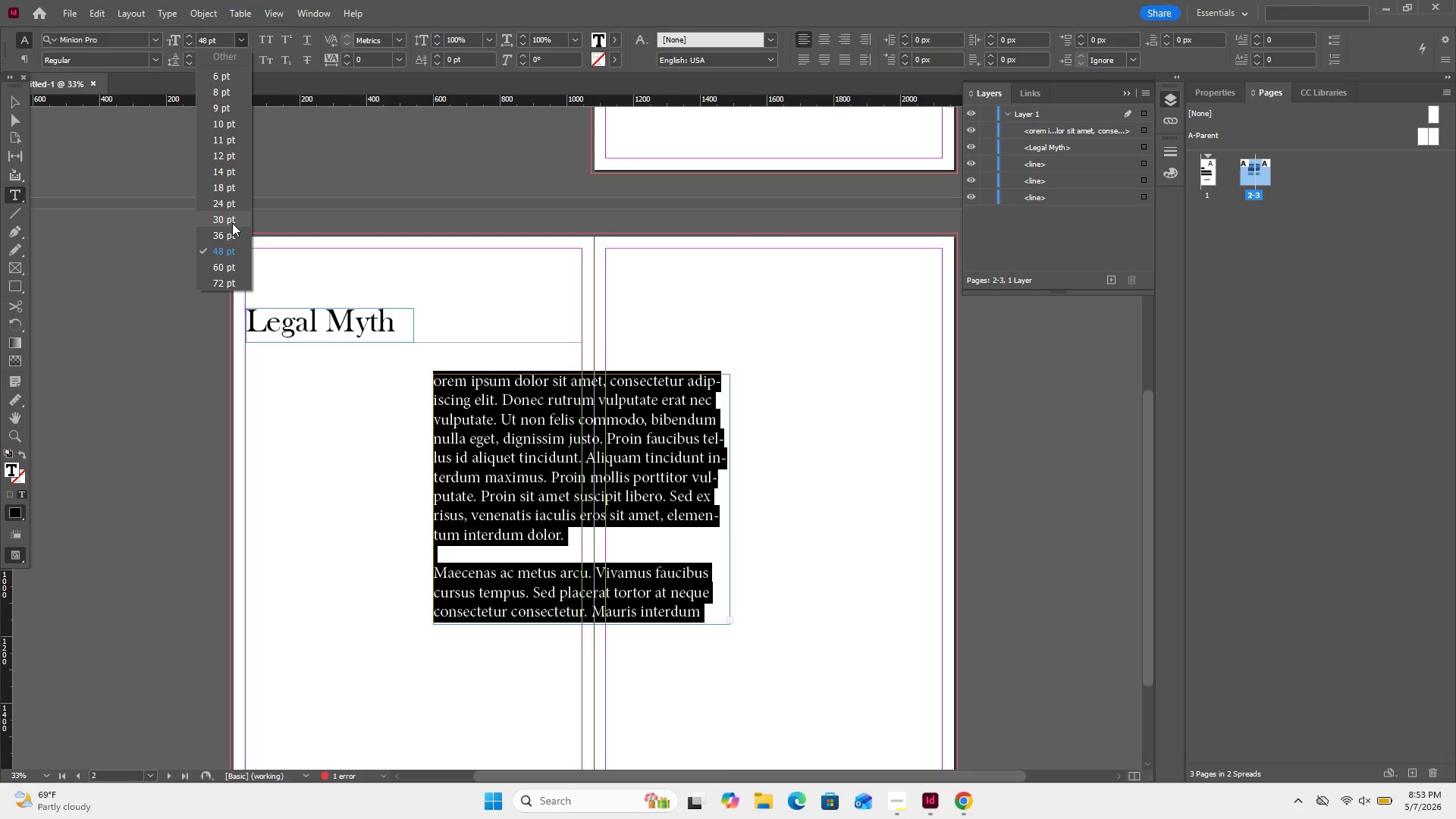 
left_click([231, 229])
 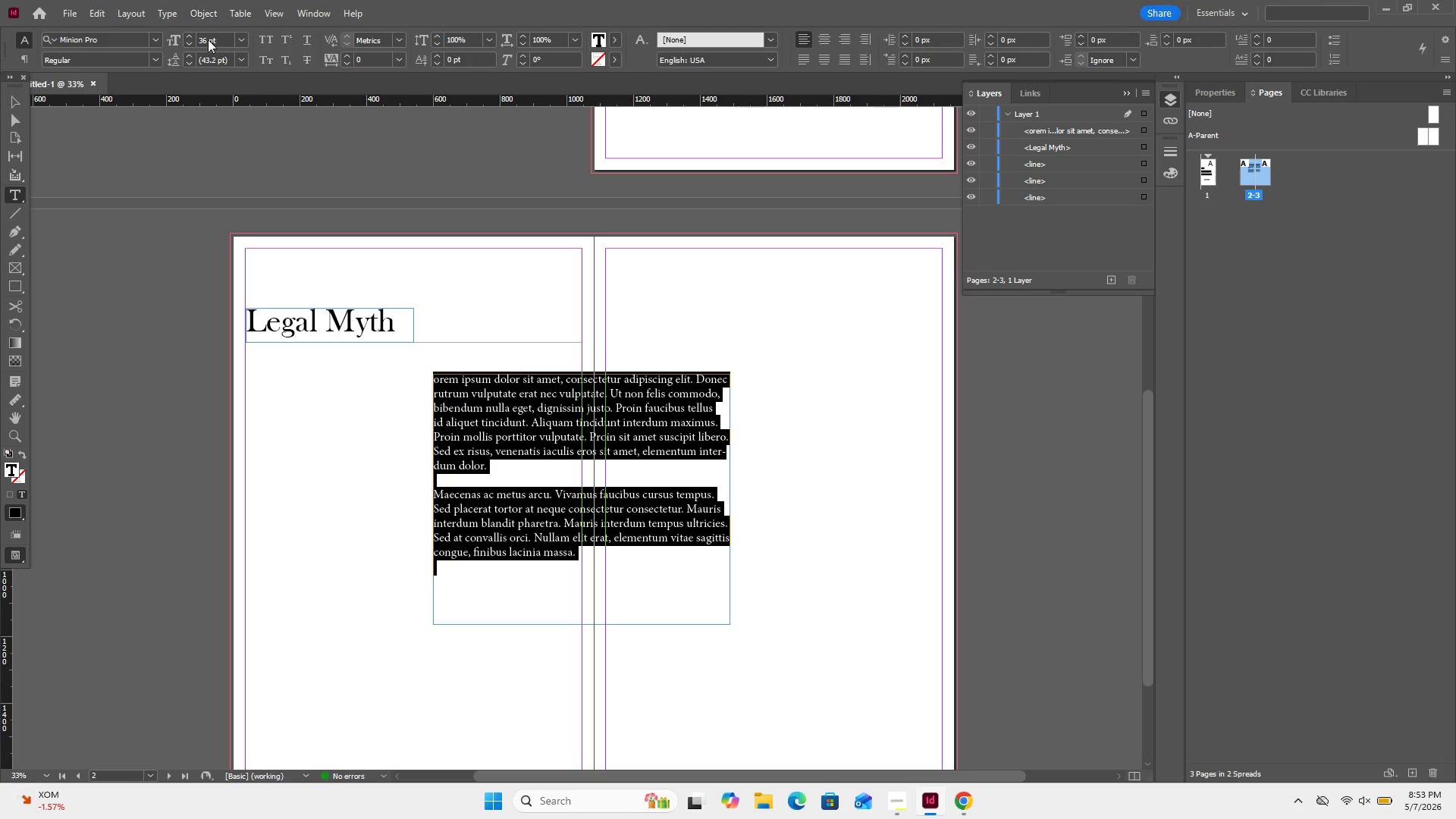 
left_click([240, 39])
 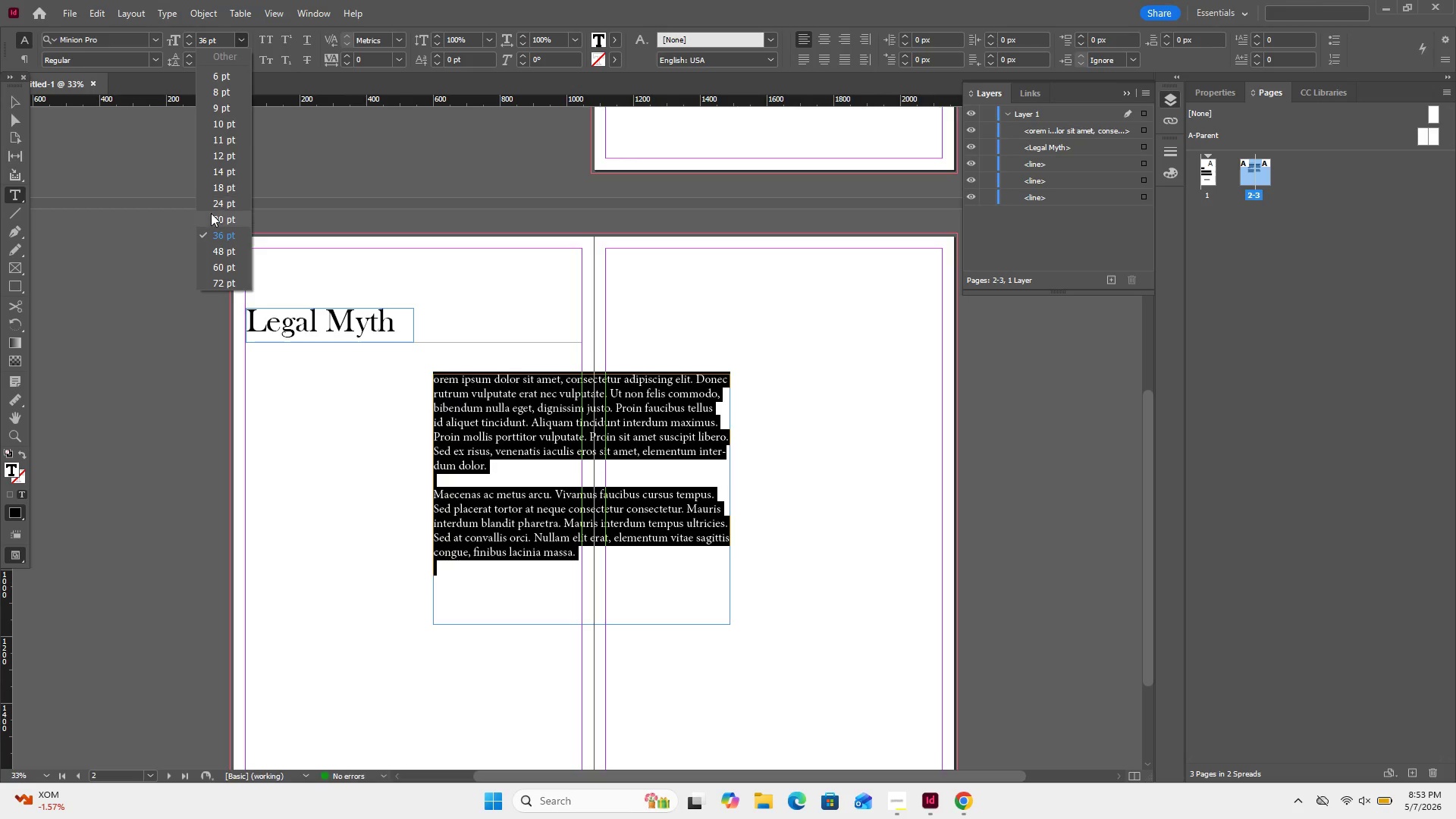 
left_click([211, 213])
 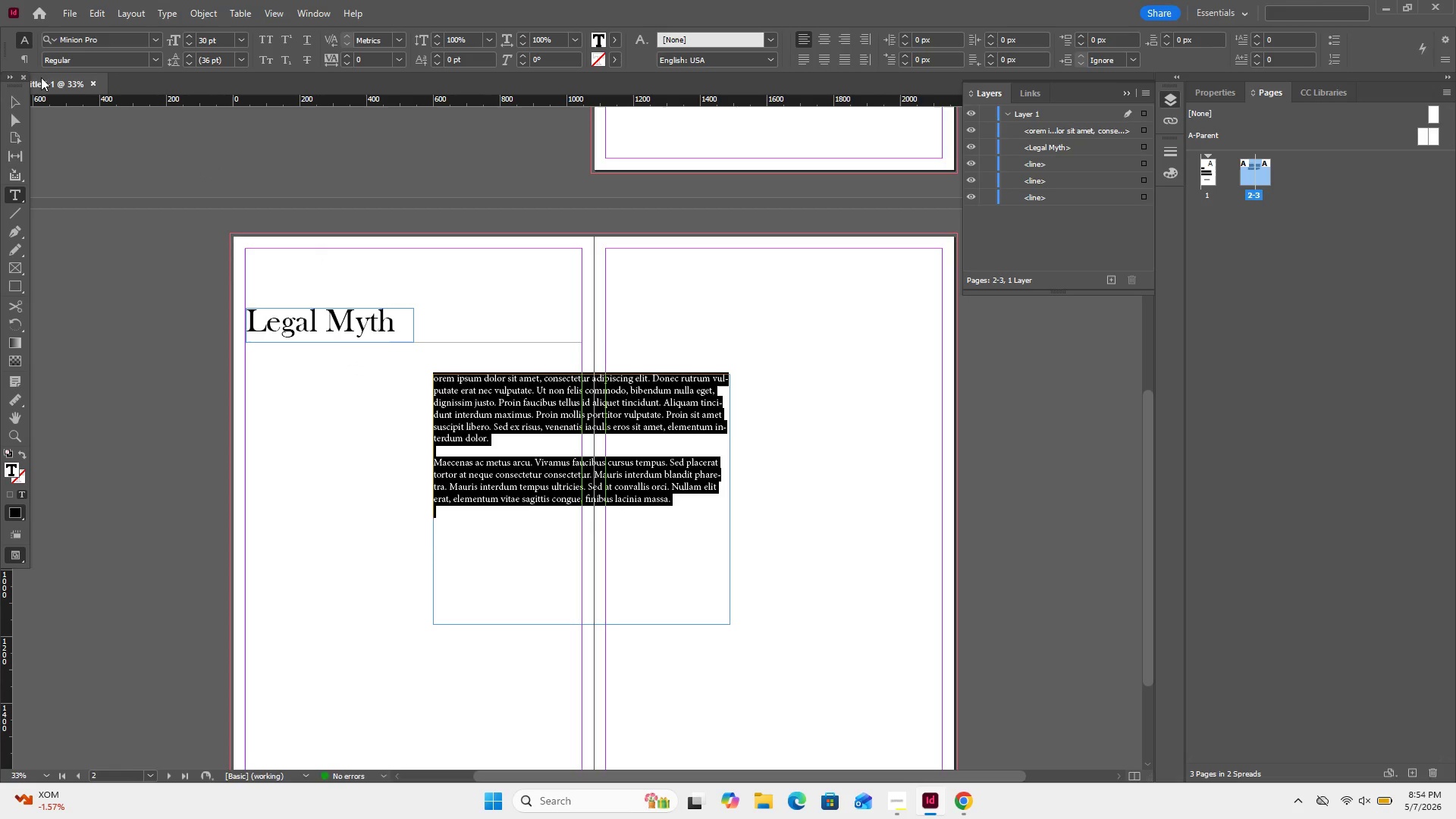 
left_click([11, 97])
 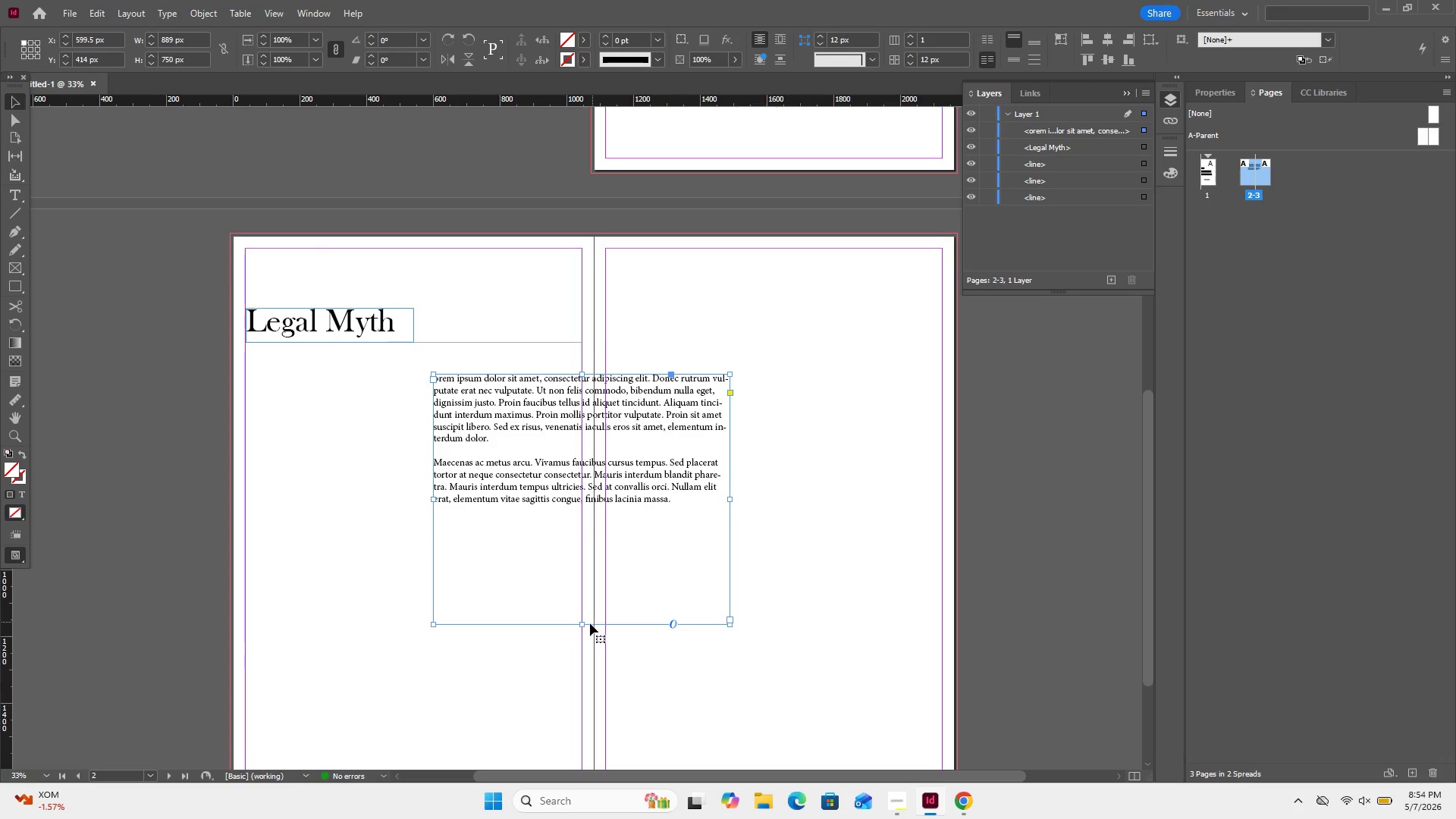 
left_click_drag(start_coordinate=[584, 627], to_coordinate=[617, 526])
 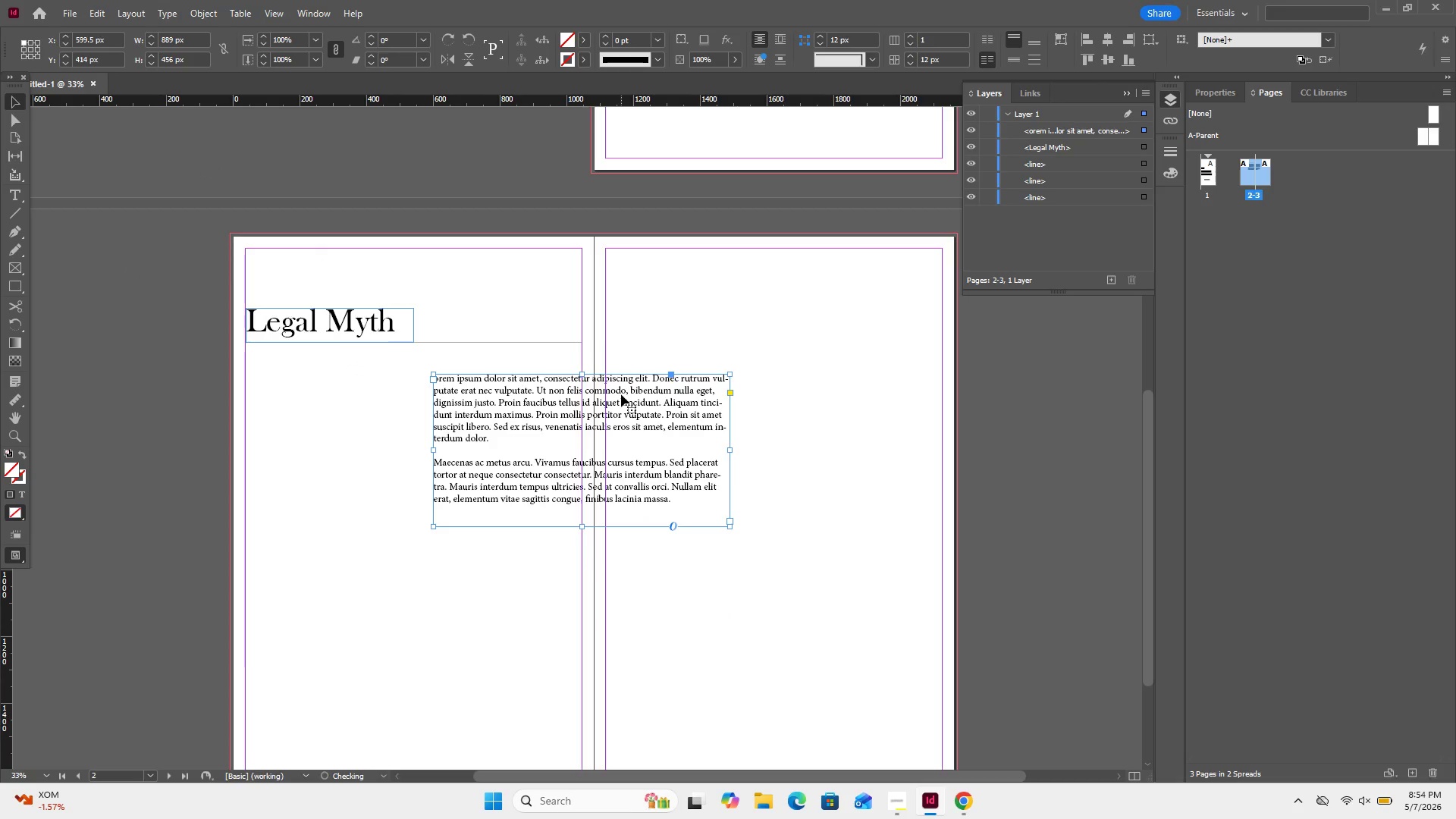 
left_click_drag(start_coordinate=[622, 394], to_coordinate=[481, 369])
 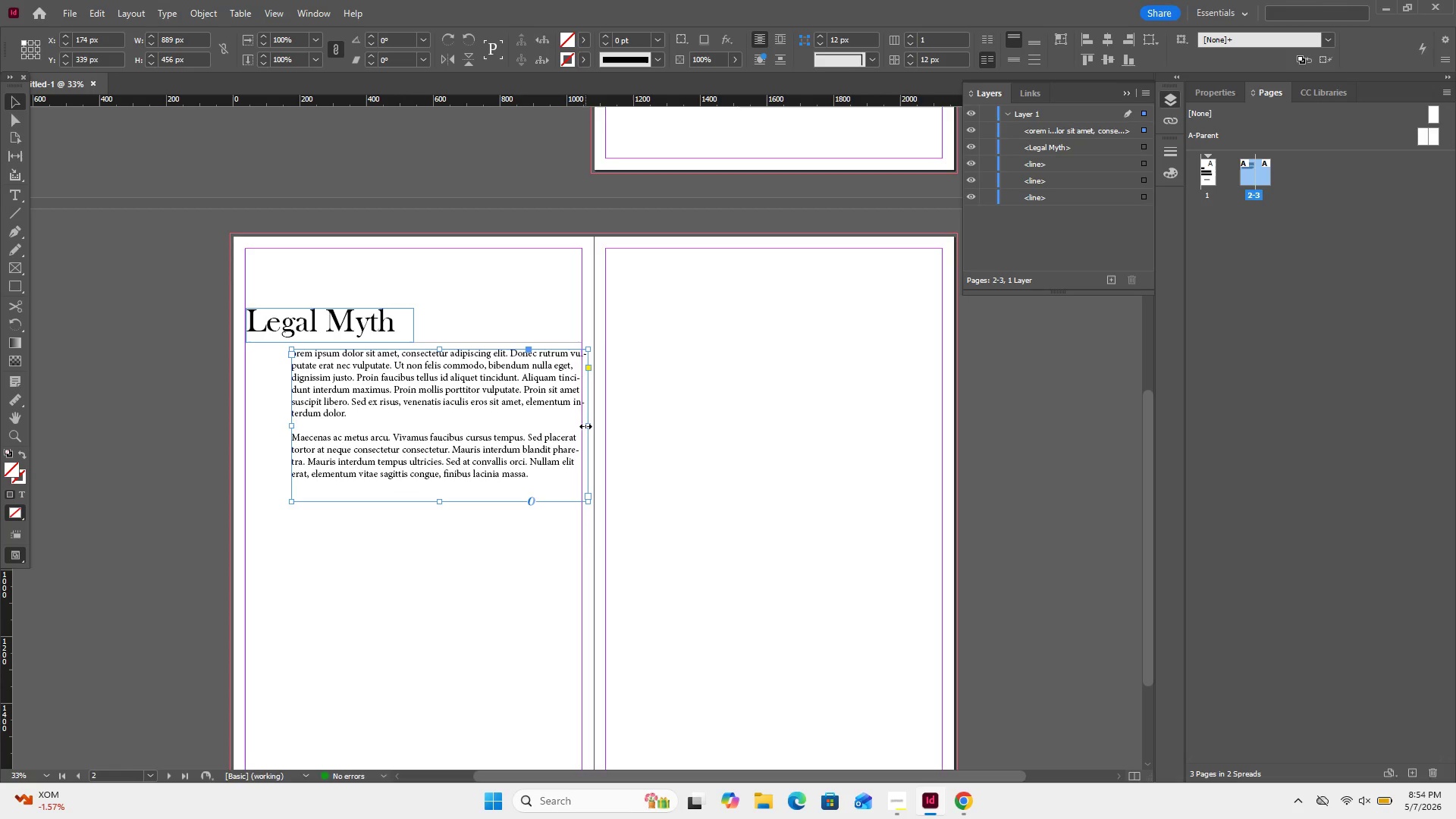 
left_click_drag(start_coordinate=[585, 426], to_coordinate=[563, 426])
 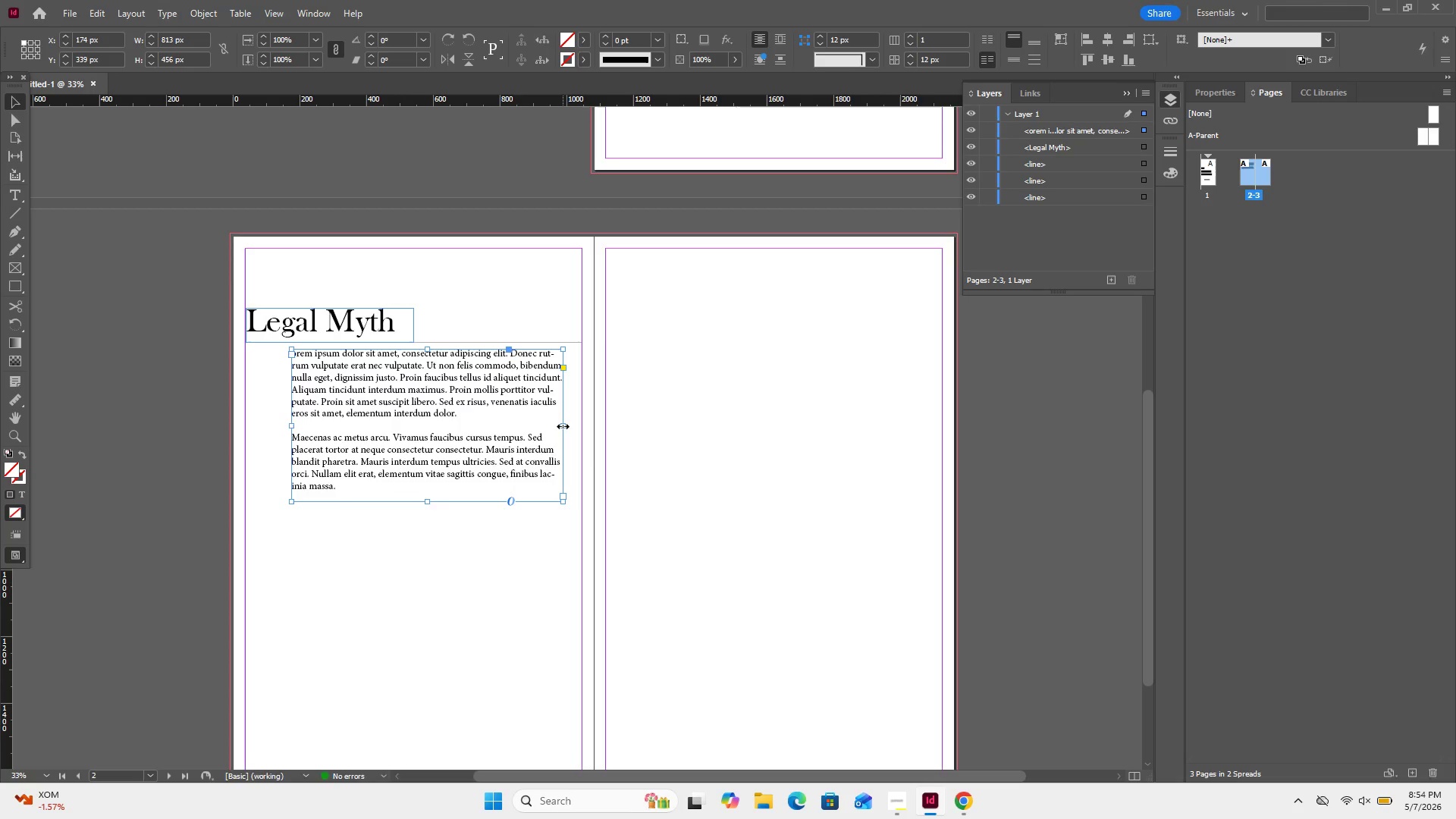 
left_click_drag(start_coordinate=[563, 426], to_coordinate=[550, 426])
 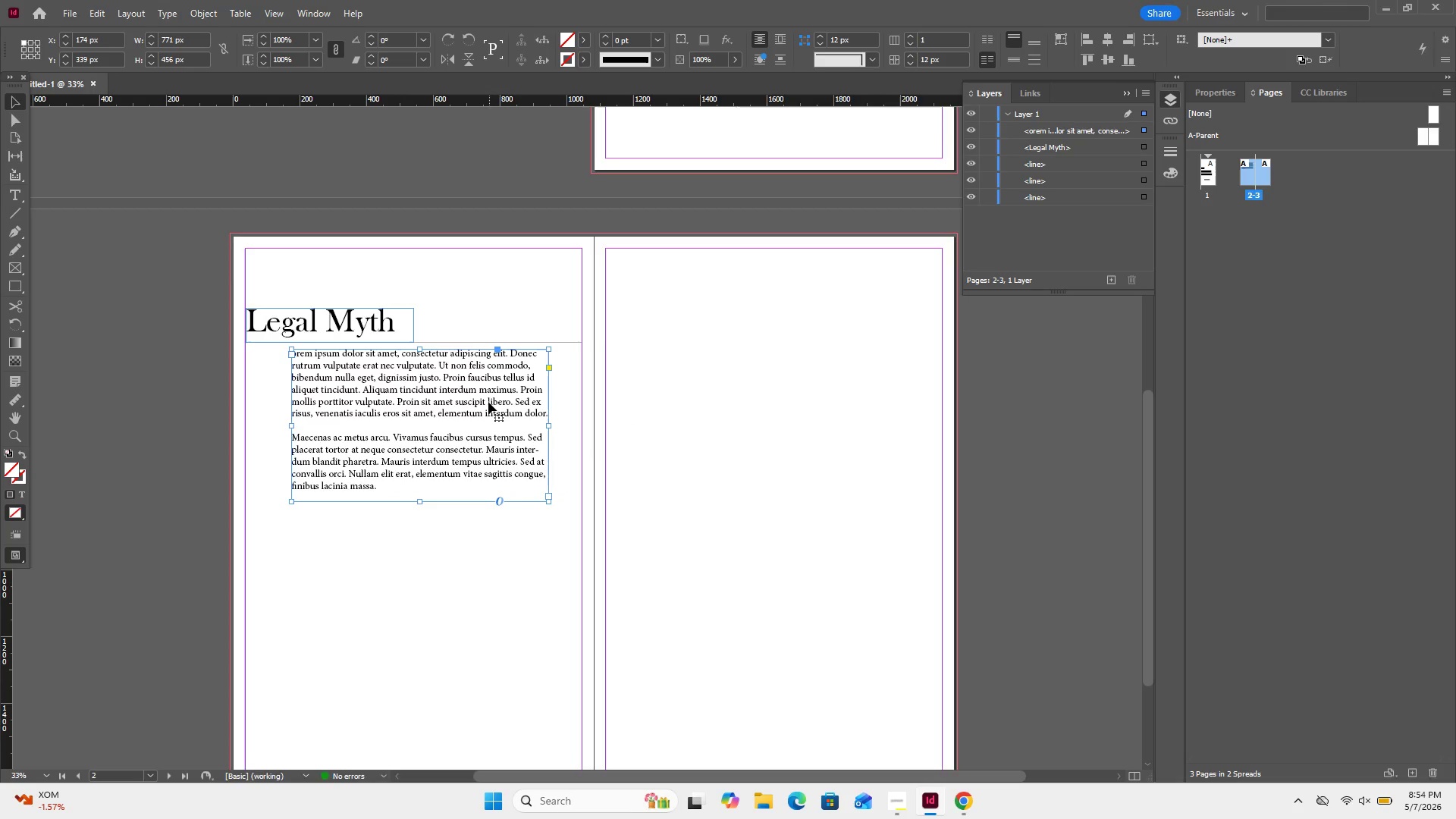 
left_click_drag(start_coordinate=[488, 402], to_coordinate=[512, 407])
 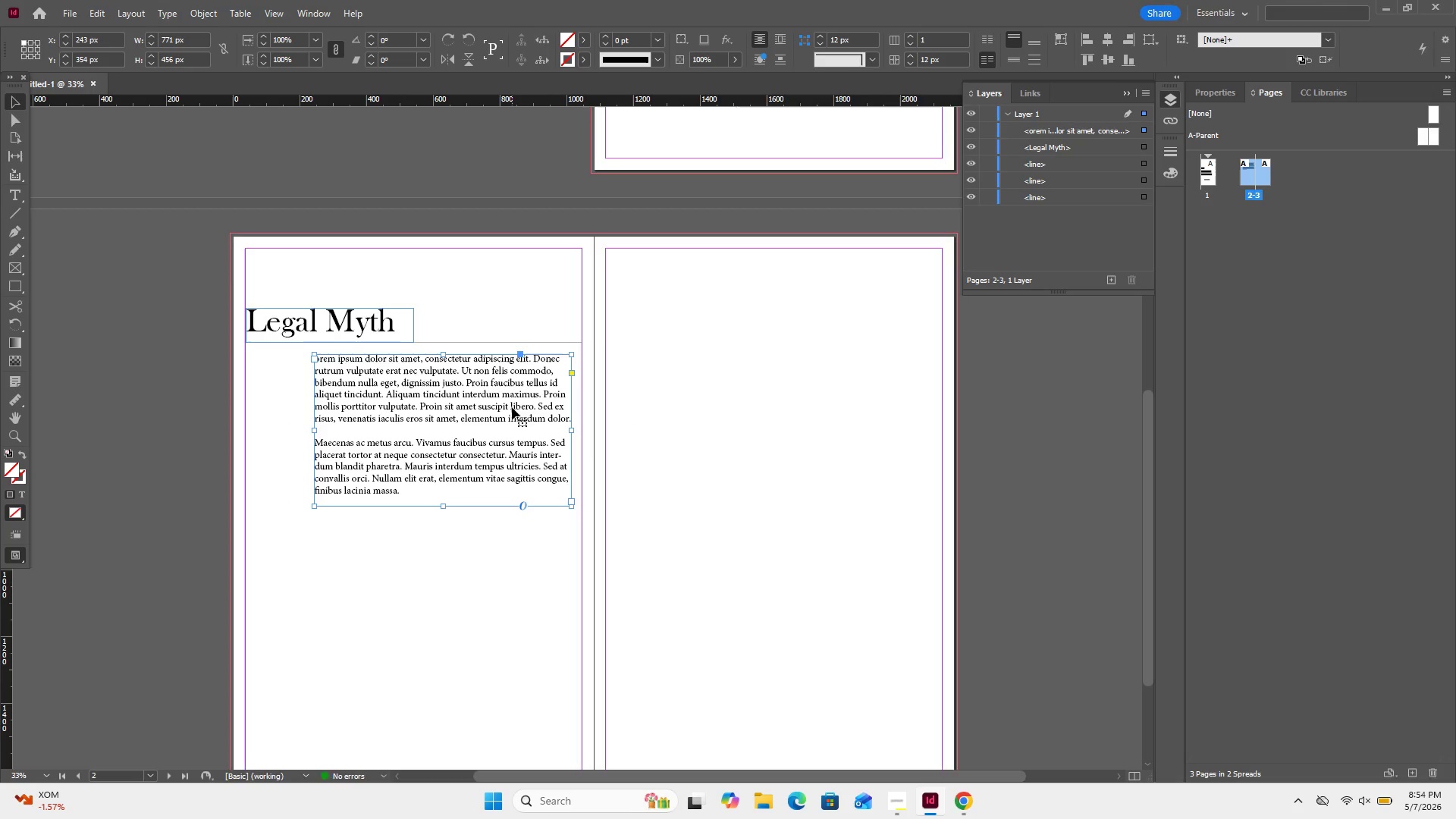 
left_click_drag(start_coordinate=[512, 407], to_coordinate=[519, 403])
 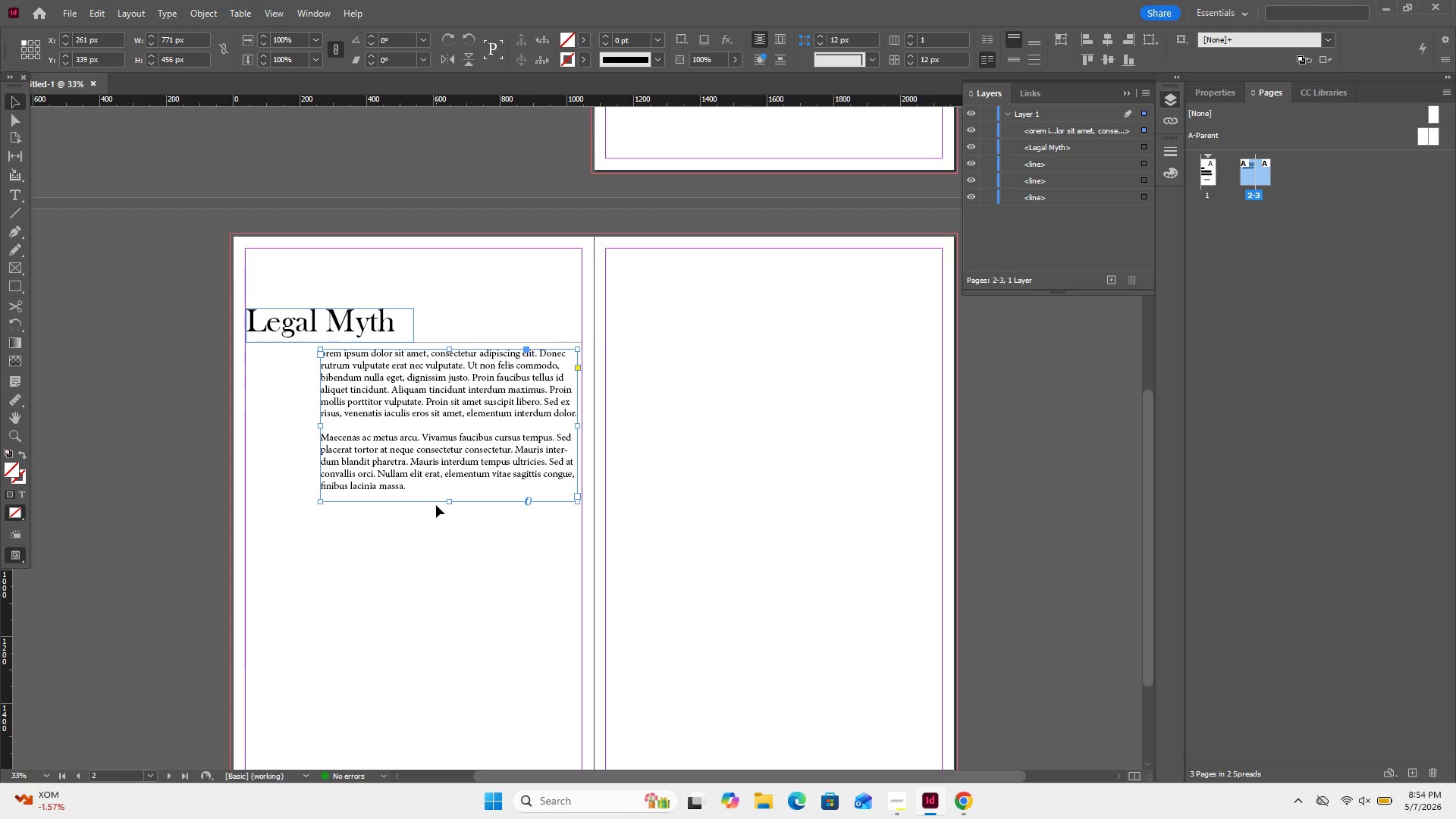 
left_click_drag(start_coordinate=[450, 502], to_coordinate=[453, 525])
 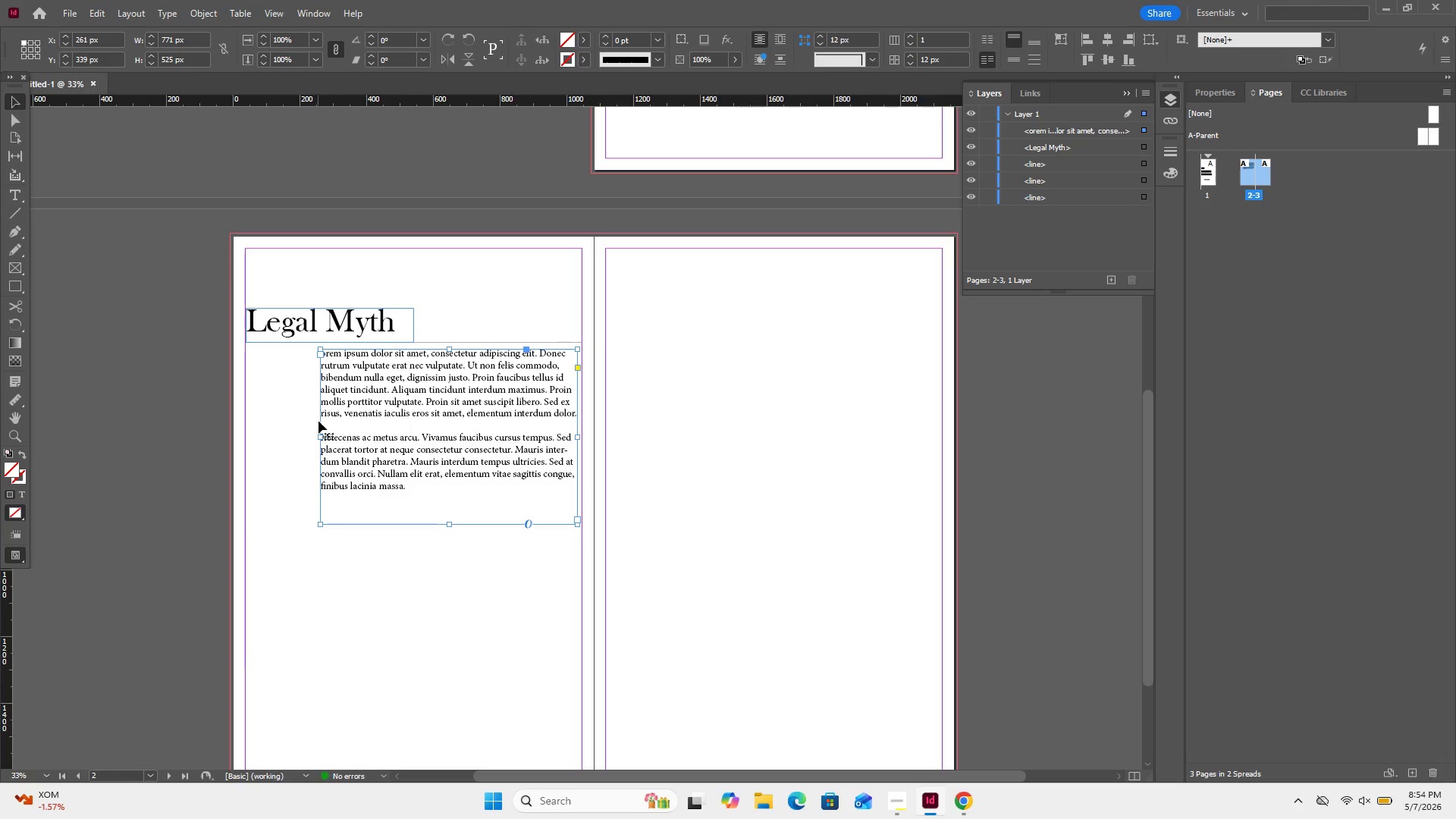 
left_click([303, 414])
 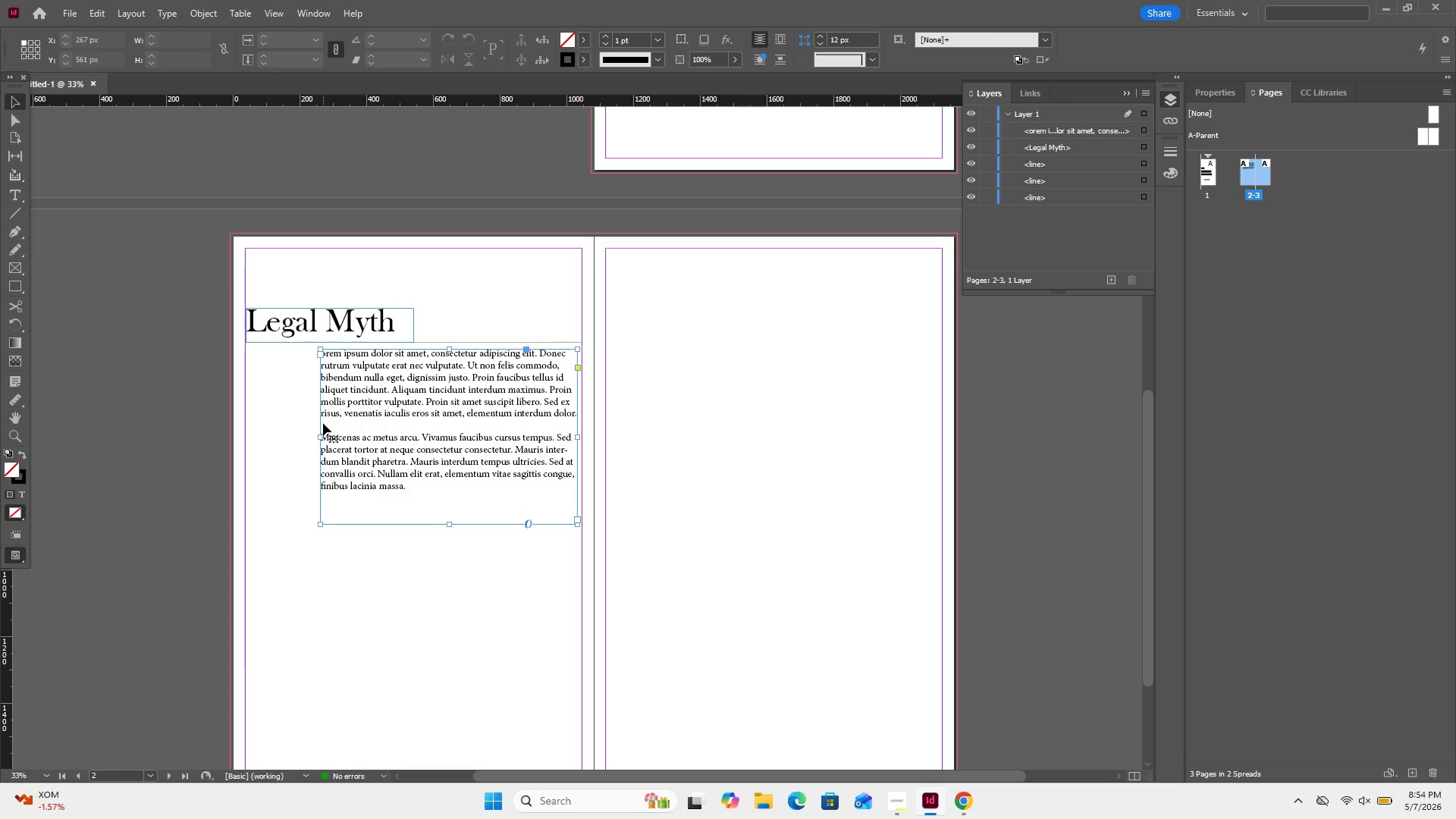 
double_click([312, 422])
 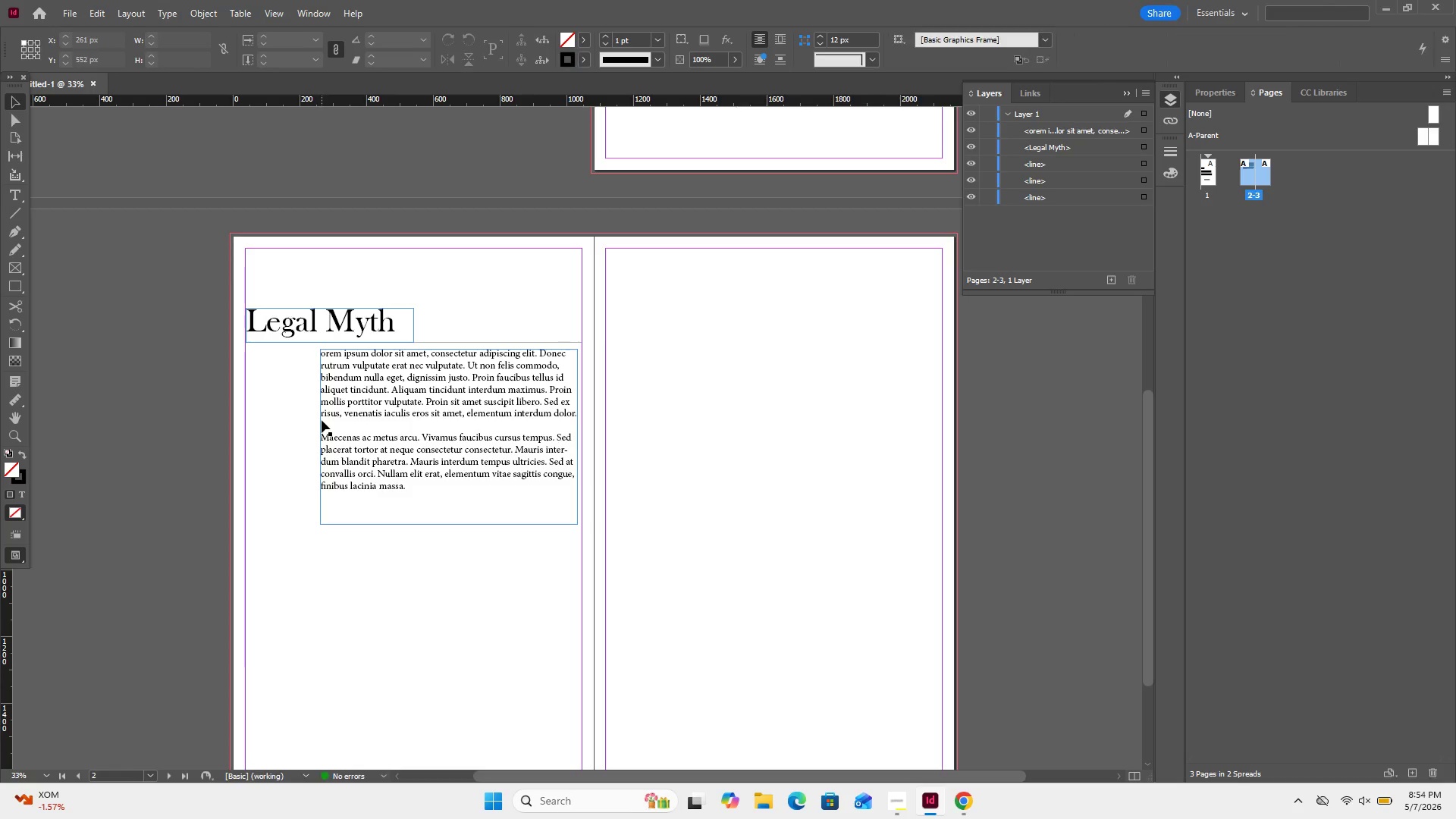 
left_click([322, 420])
 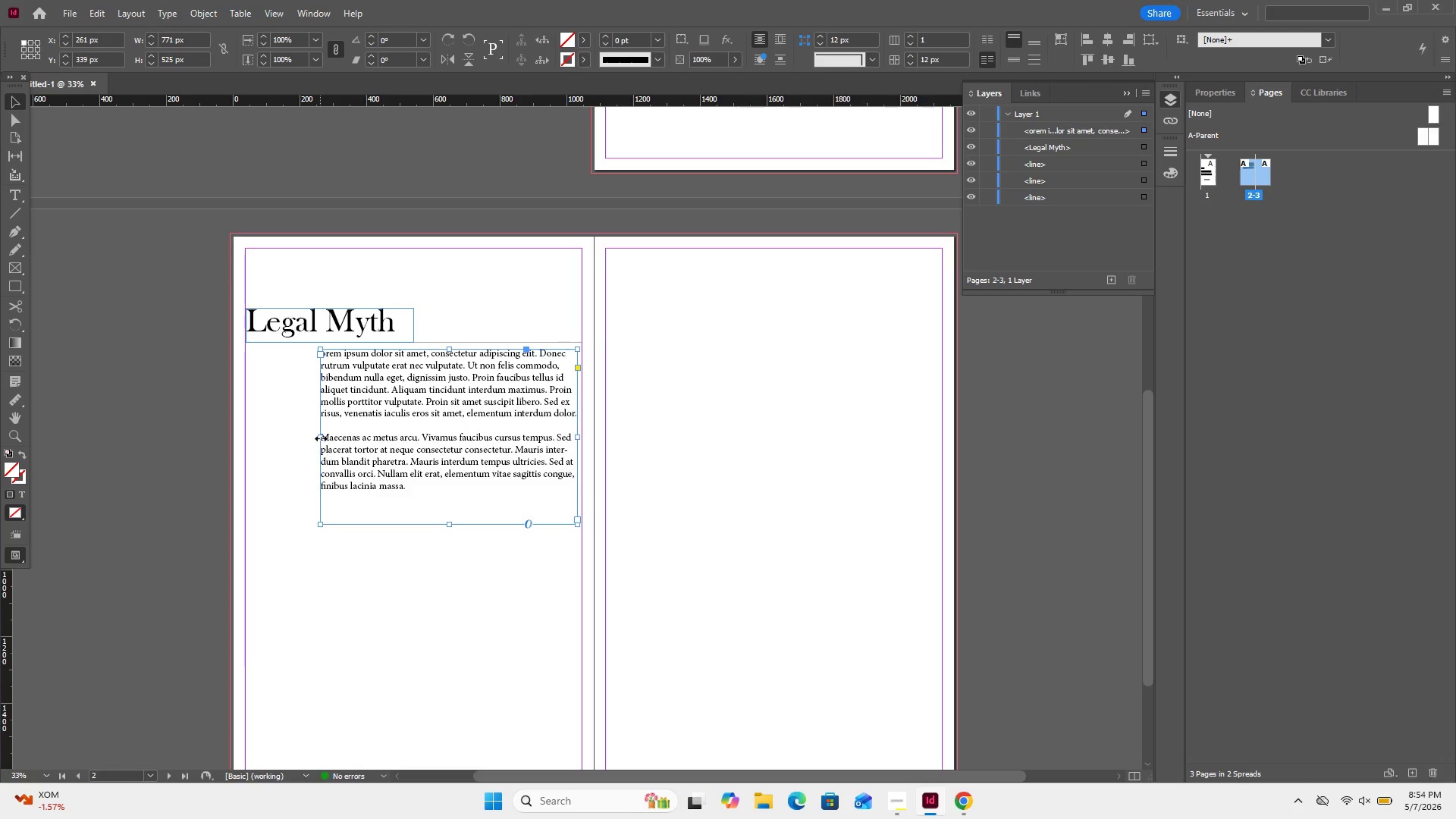 
left_click_drag(start_coordinate=[321, 438], to_coordinate=[371, 453])
 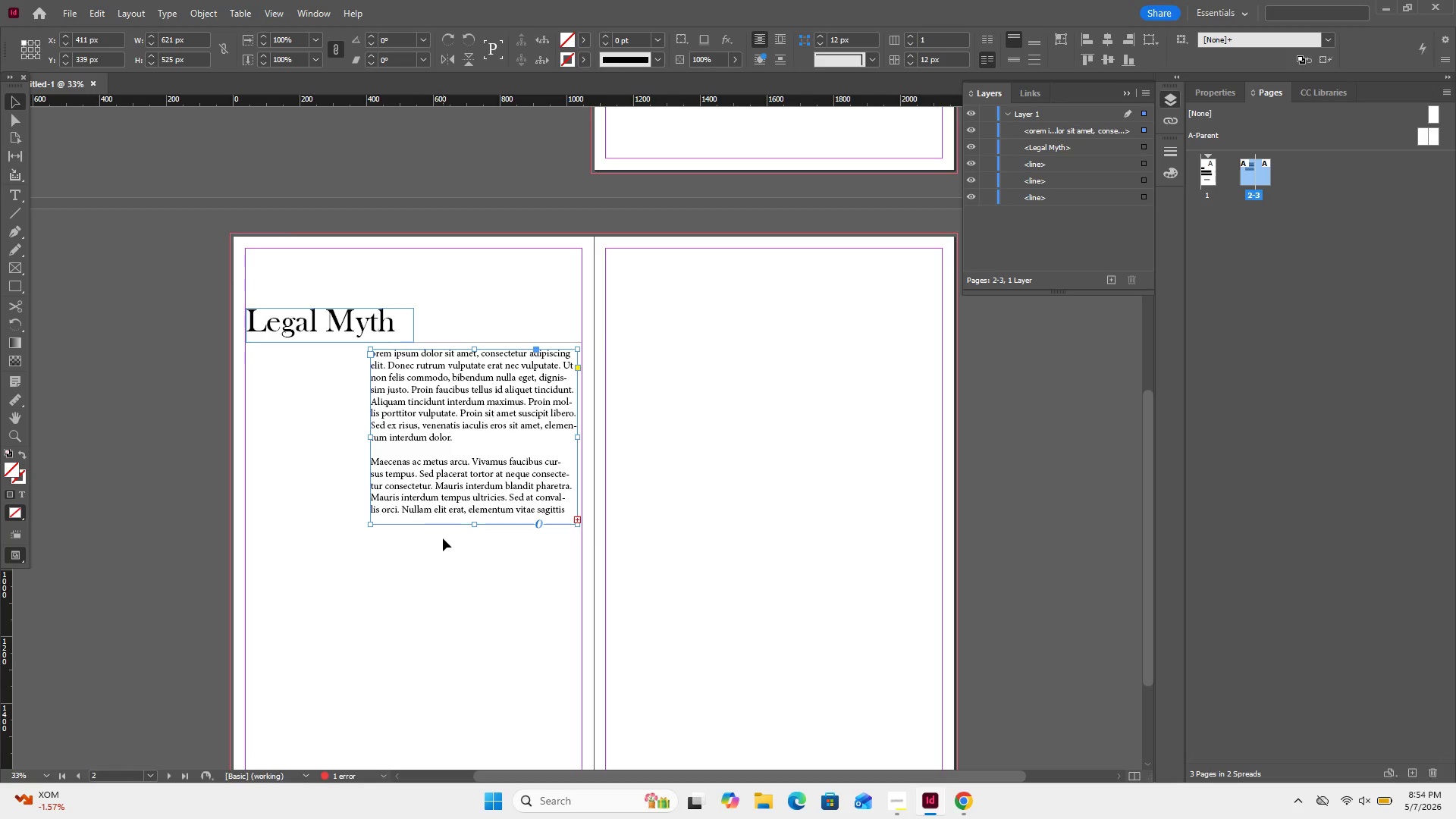 
left_click([676, 462])
 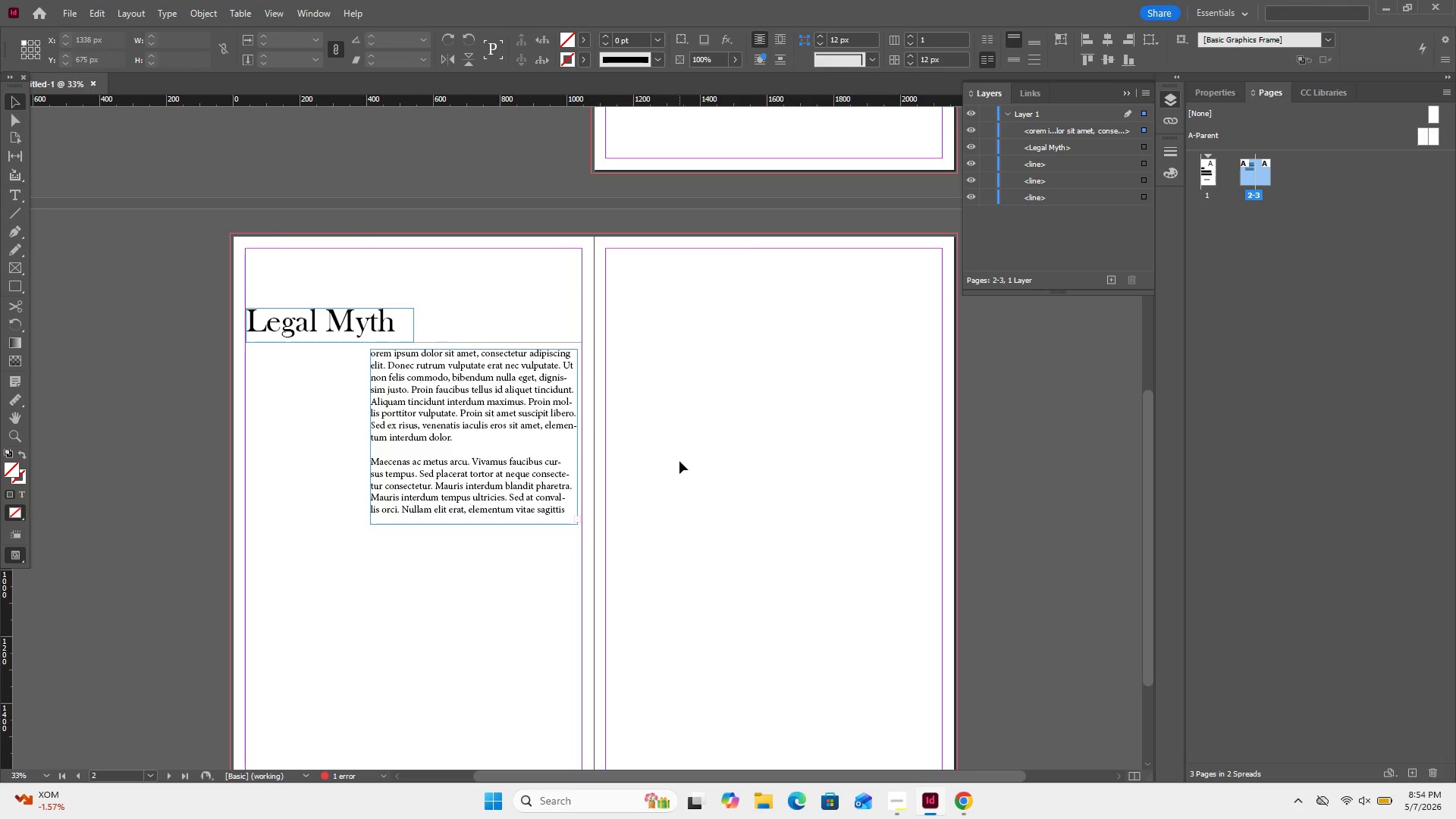 
scroll: coordinate [679, 461], scroll_direction: down, amount: 3.0
 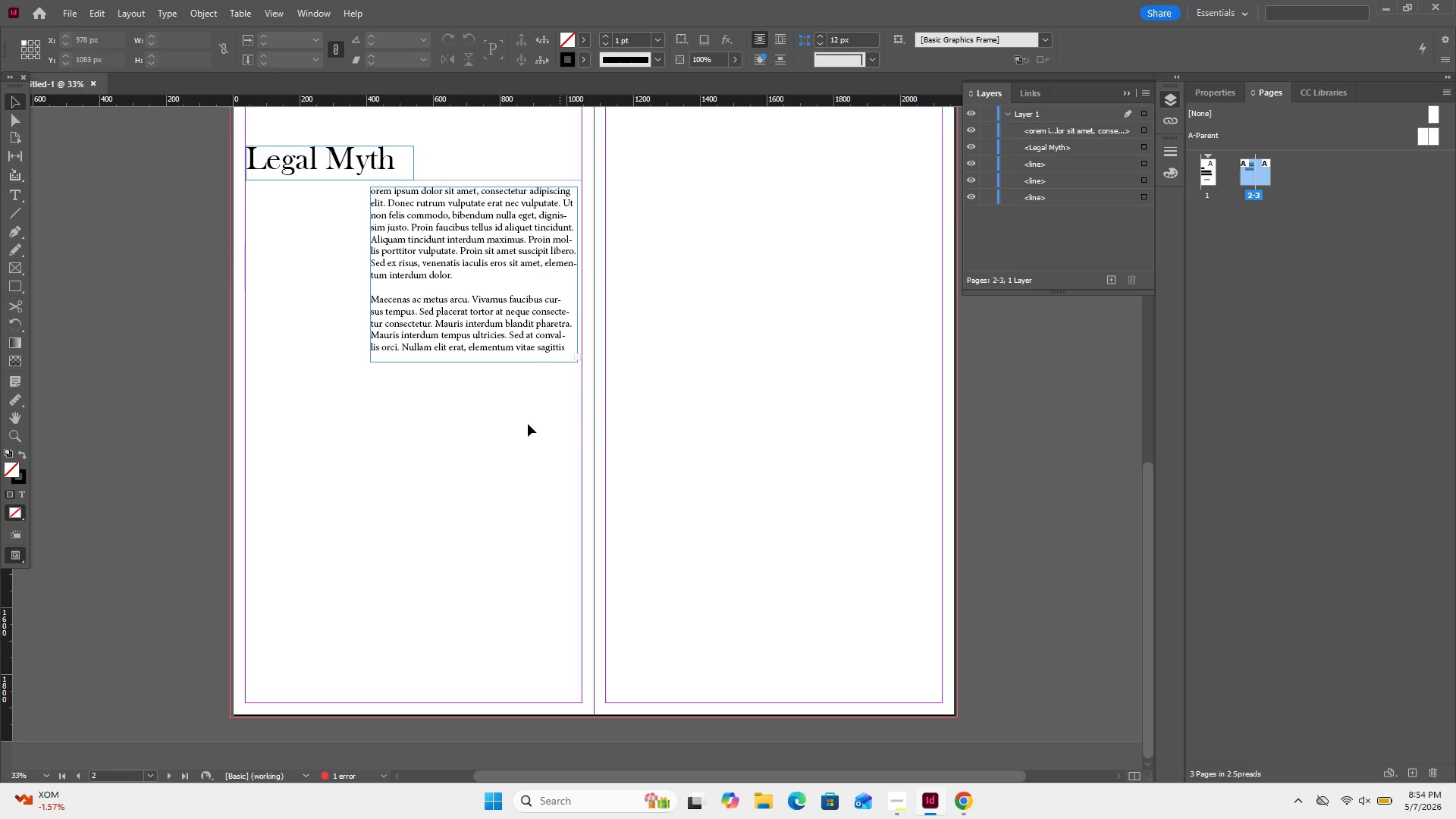 
left_click_drag(start_coordinate=[526, 423], to_coordinate=[338, 143])
 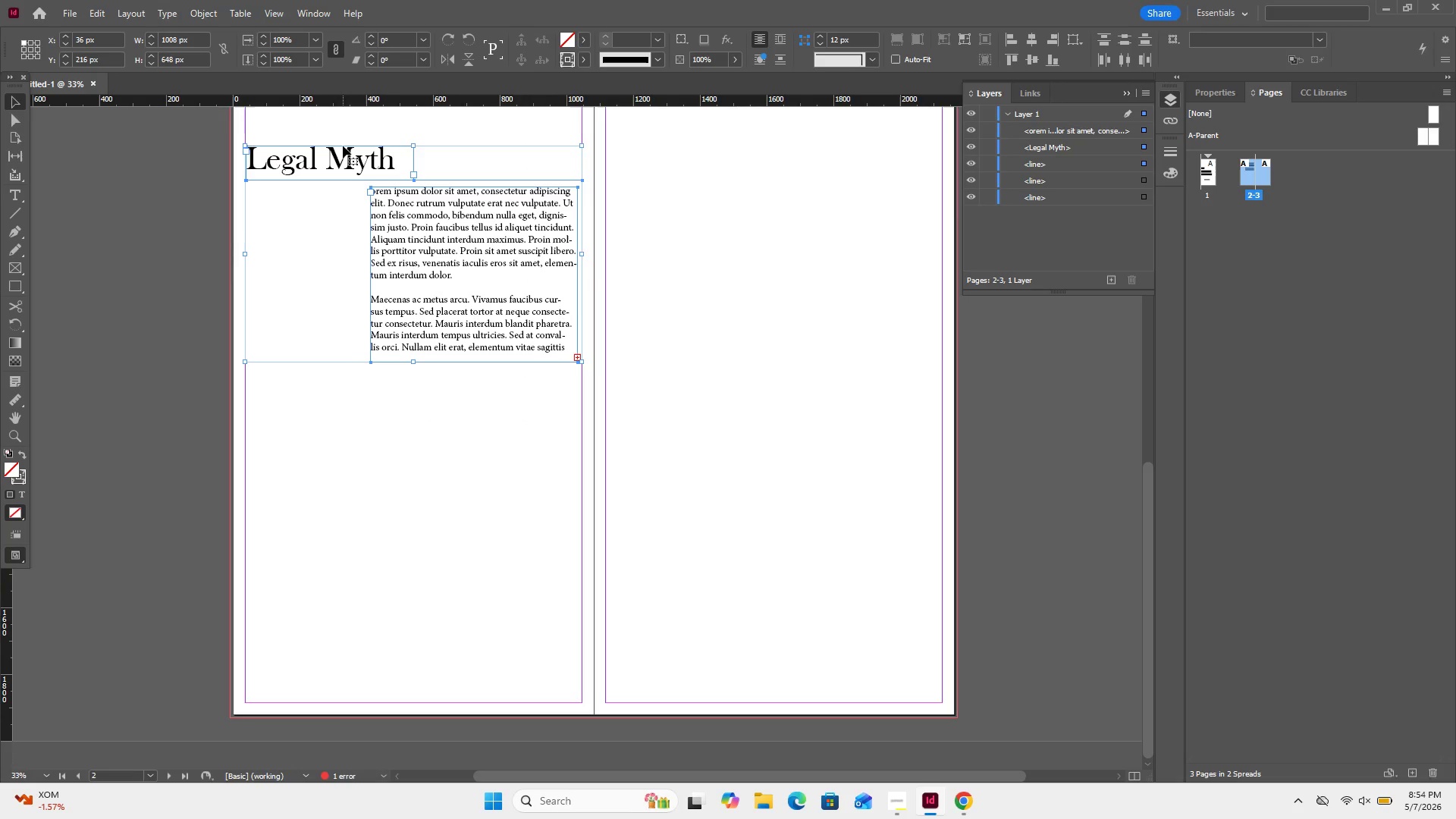 
key(Control+C)
 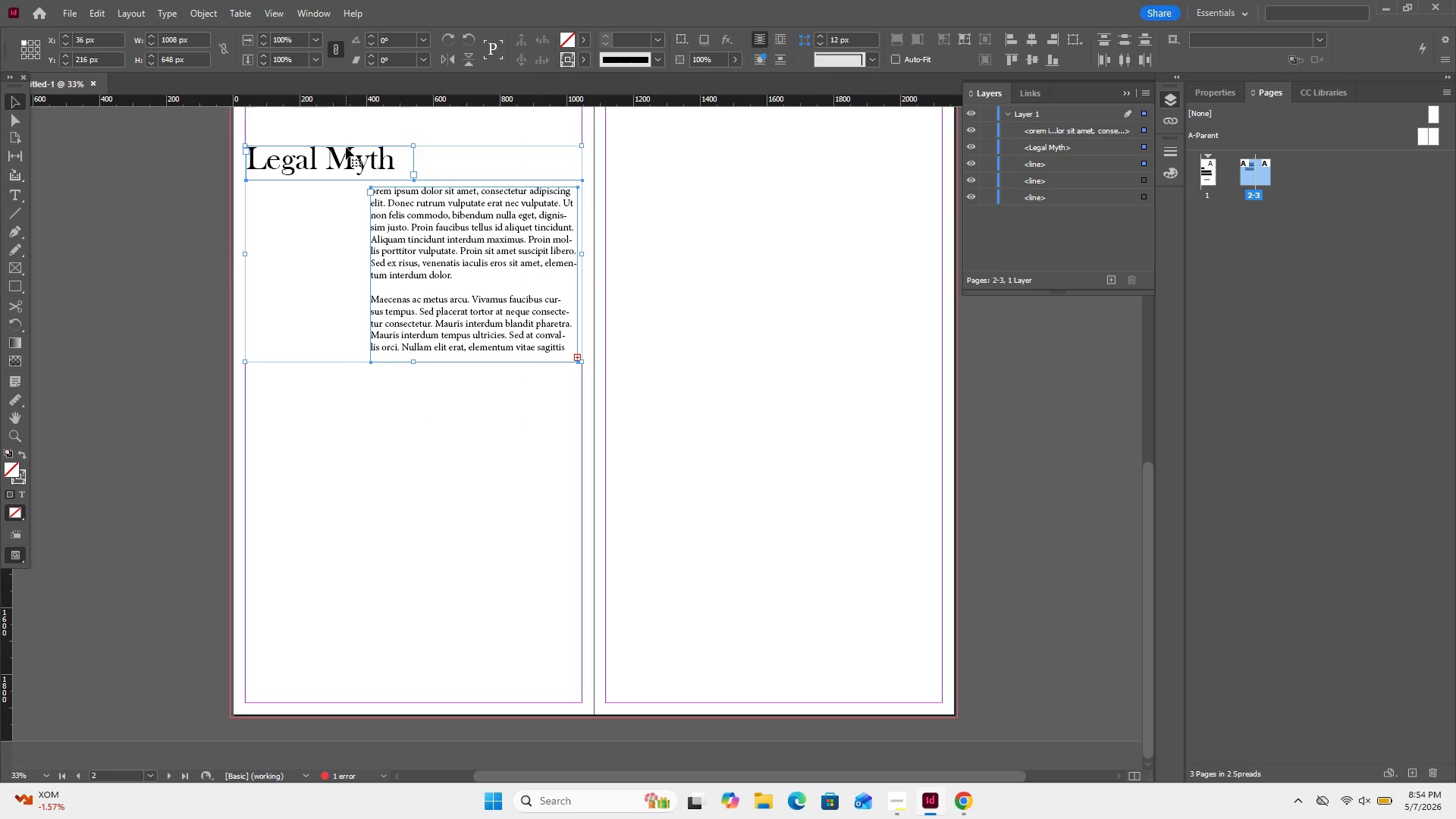 
key(Control+V)
 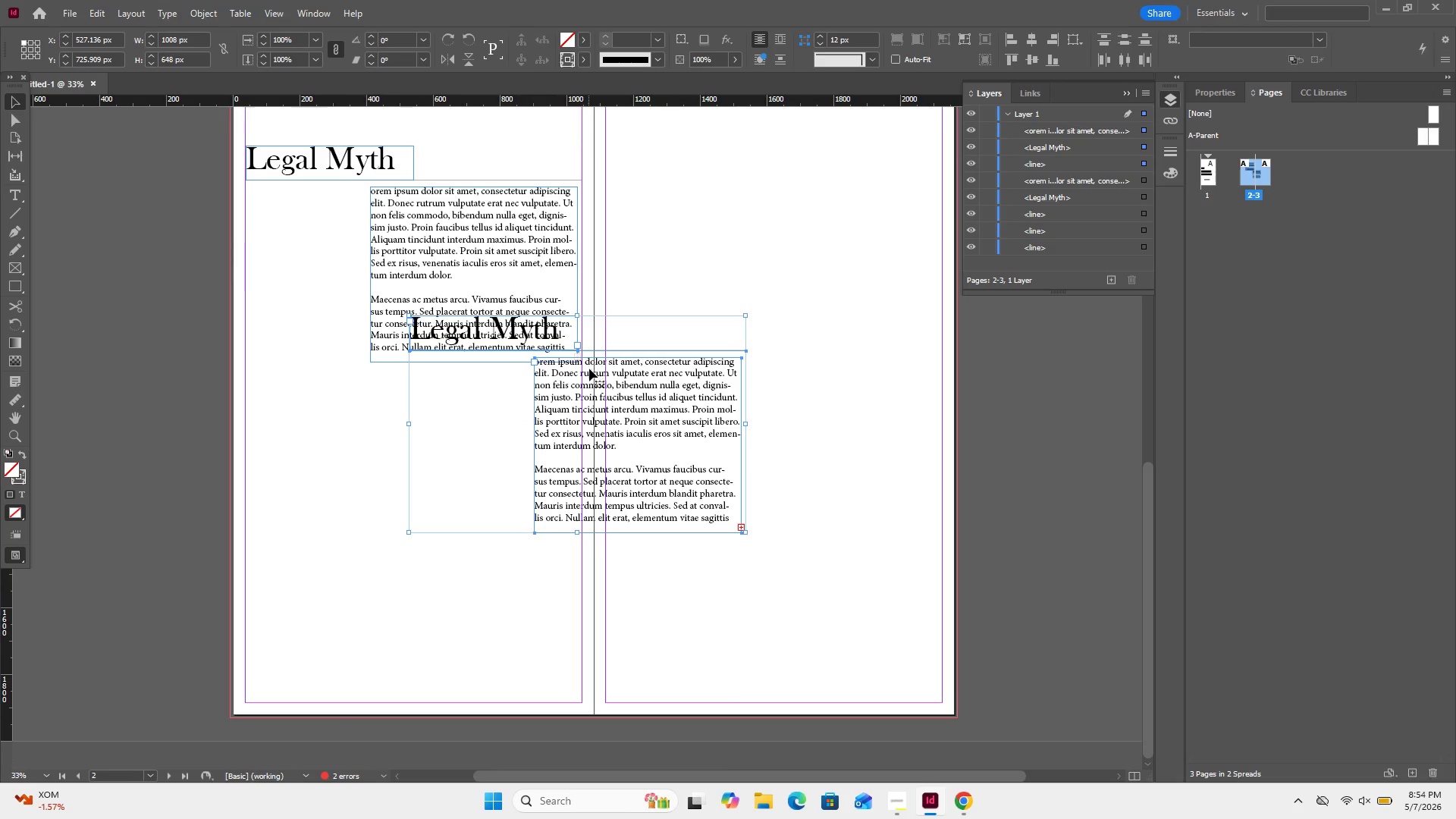 
left_click_drag(start_coordinate=[590, 378], to_coordinate=[430, 495])
 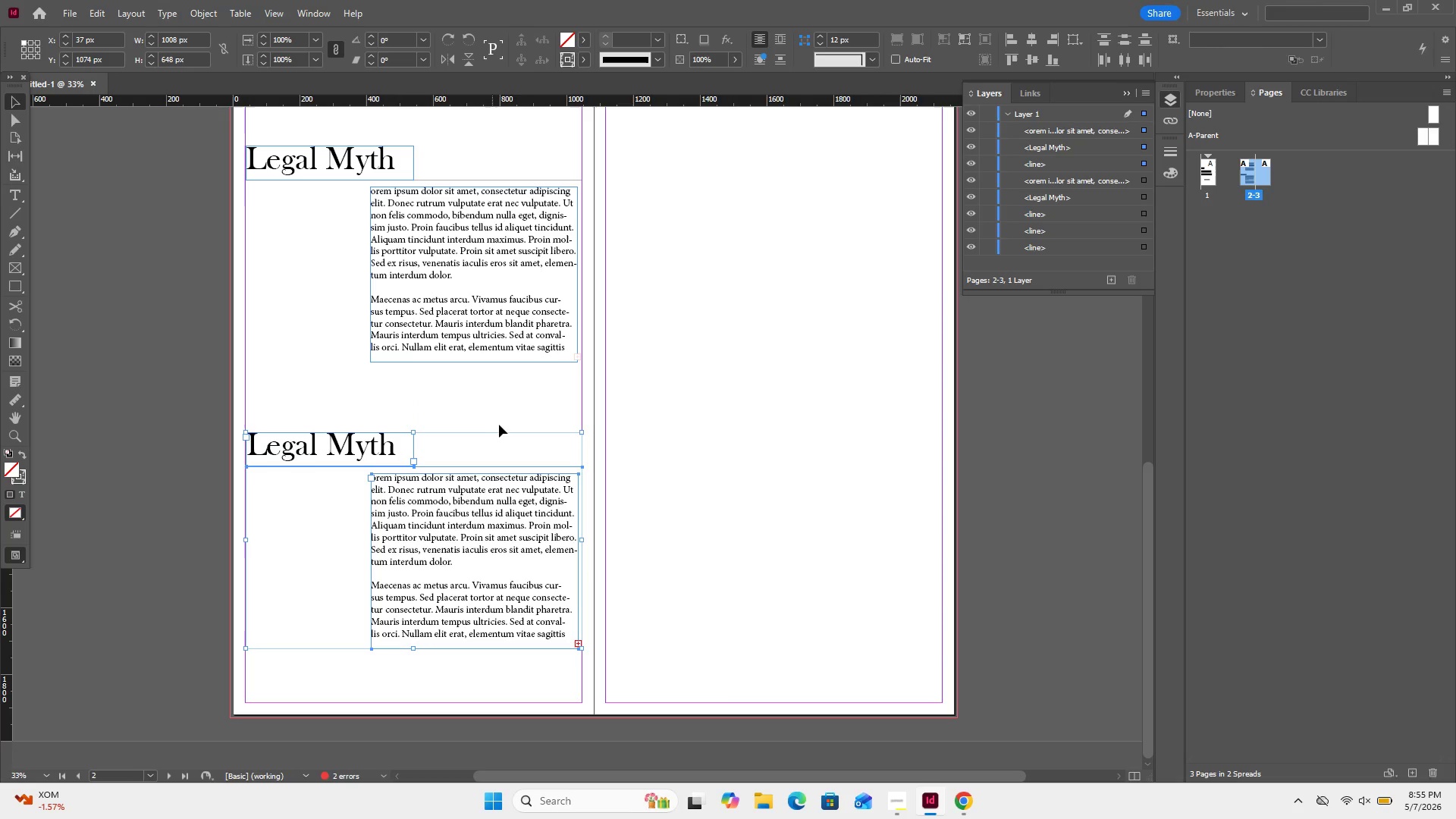 
key(ArrowUp)
 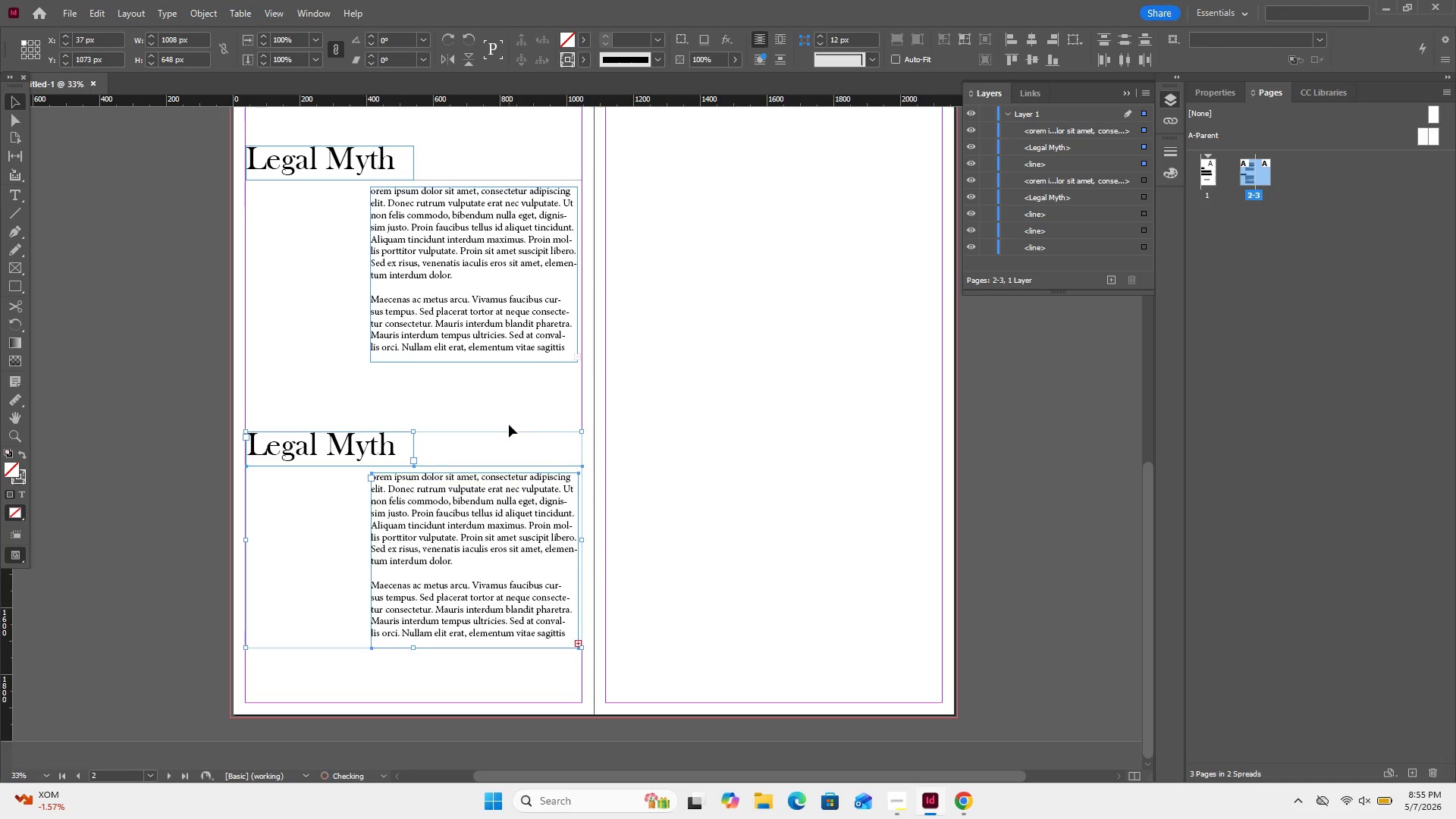 
key(ArrowUp)
 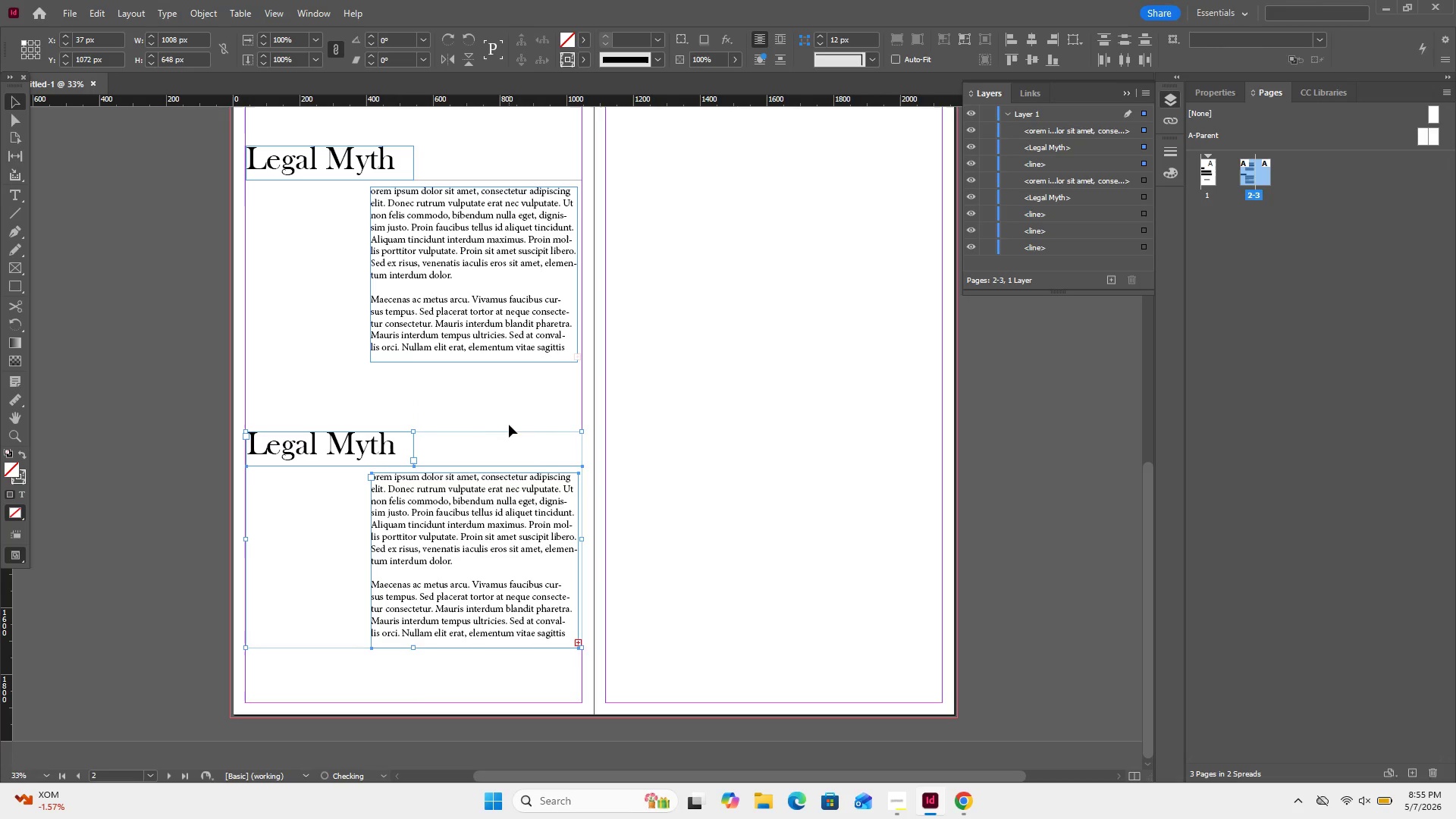 
key(ArrowUp)
 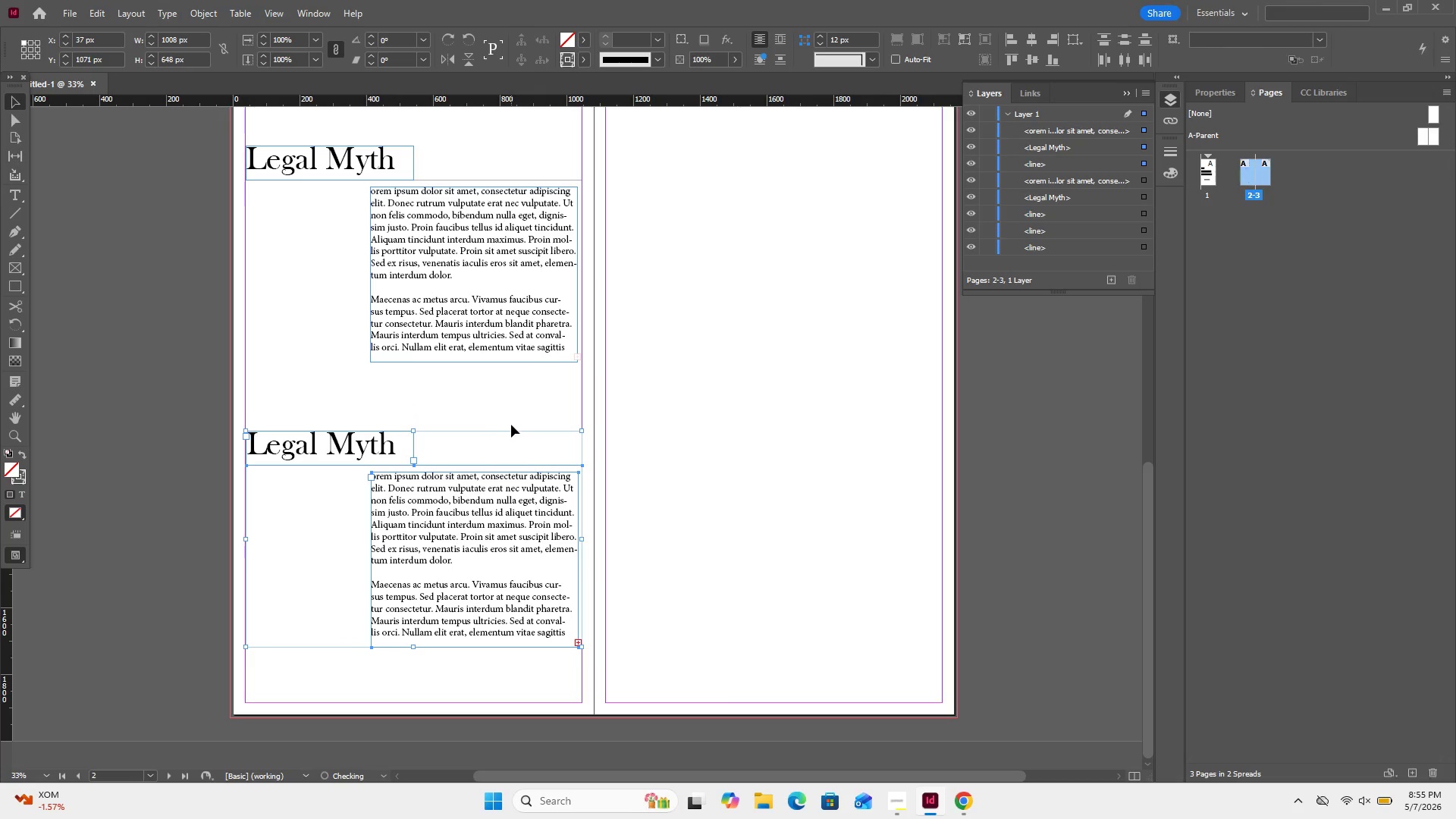 
key(ArrowUp)
 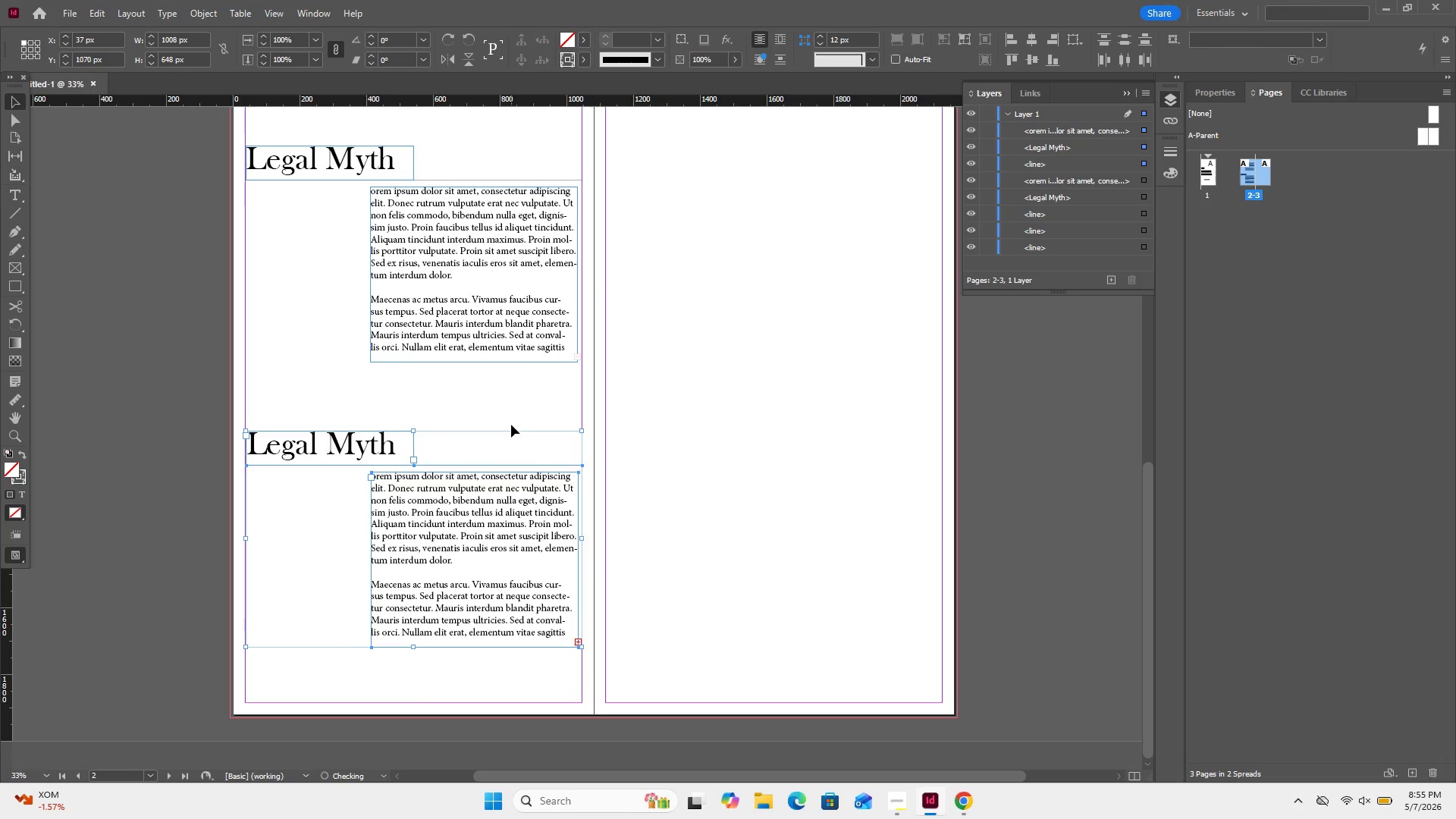 
hold_key(key=ArrowUp, duration=1.03)
 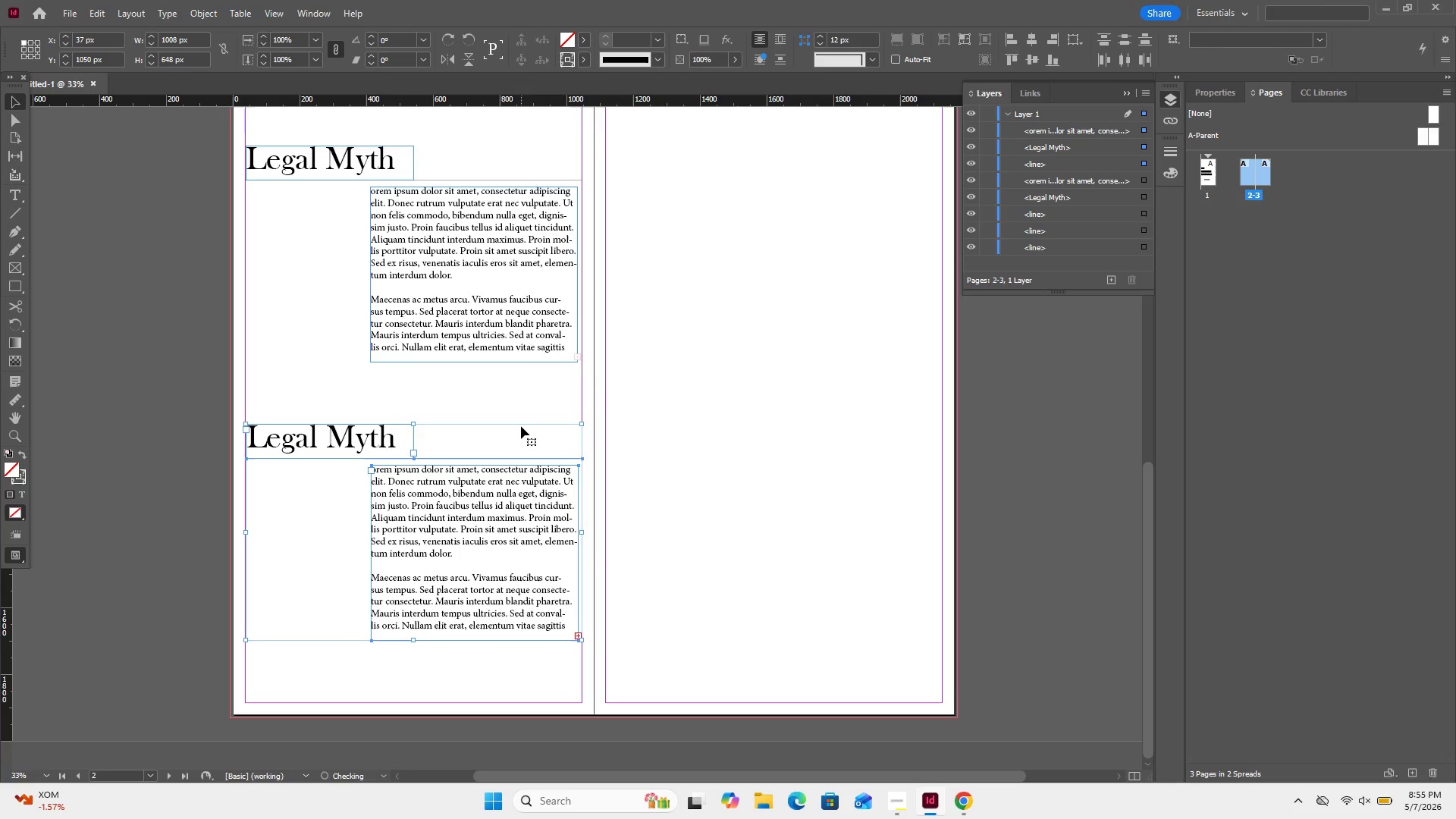 
hold_key(key=ArrowUp, duration=0.53)
 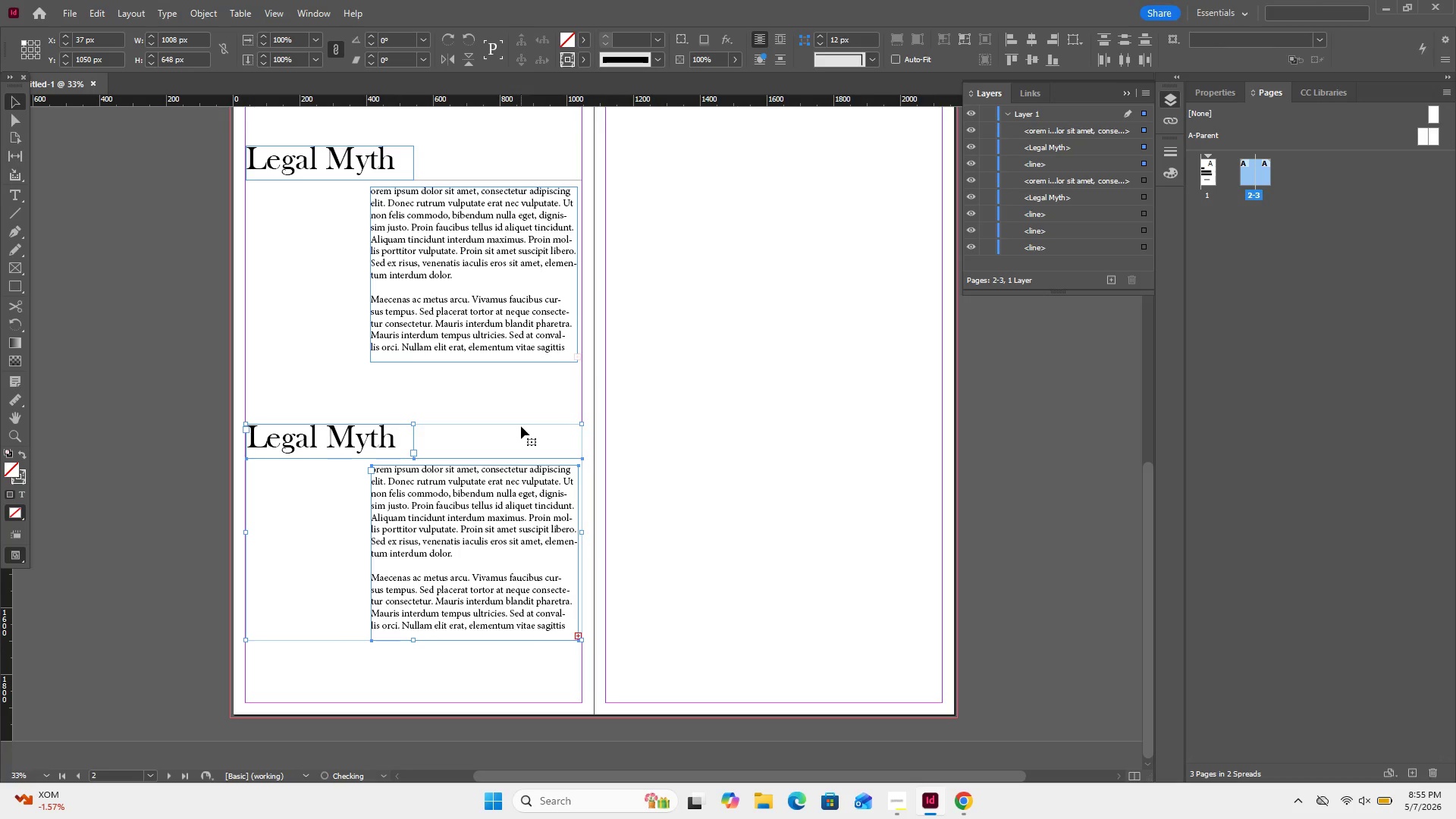 
key(ArrowUp)
 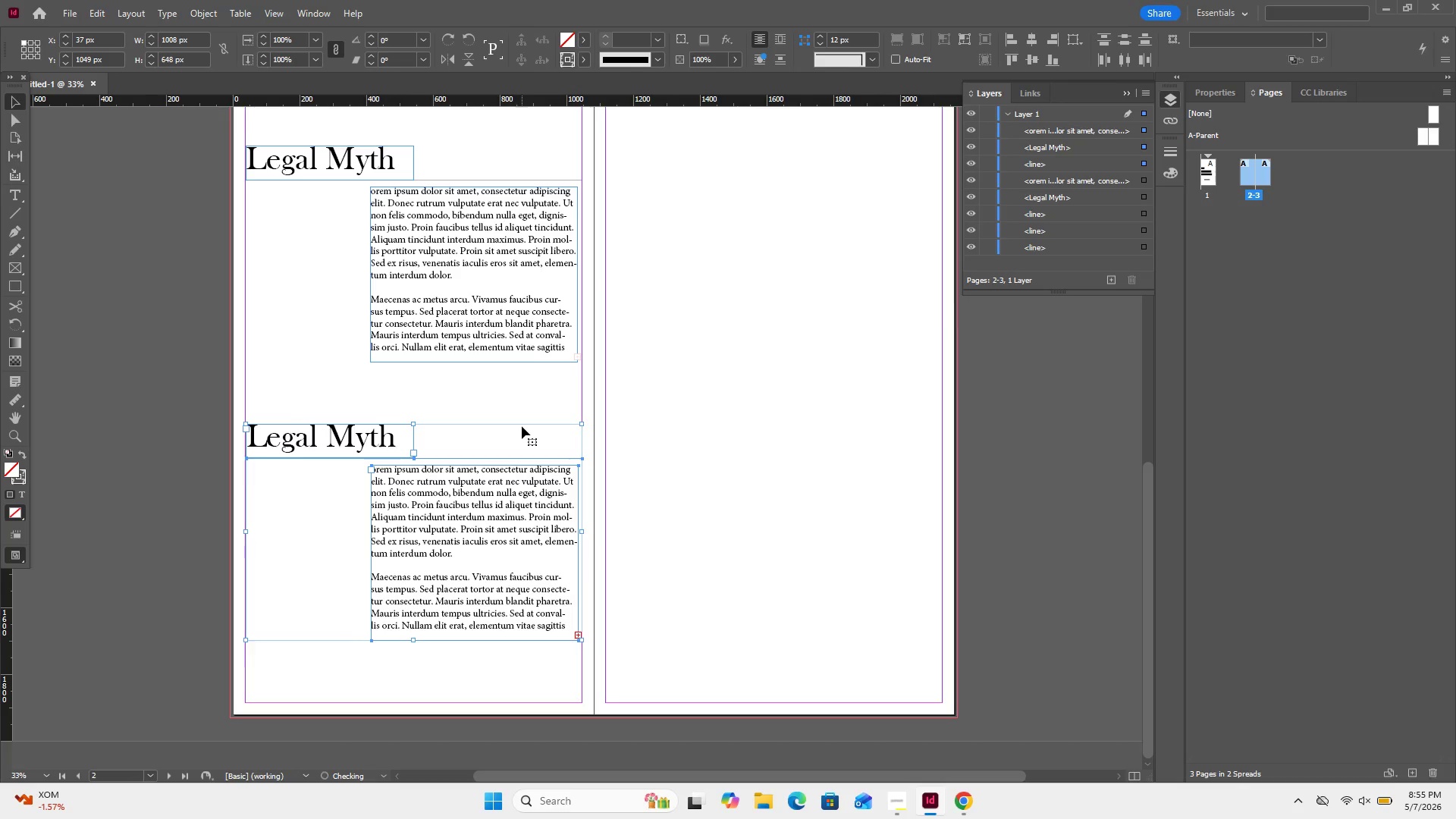 
key(ArrowUp)
 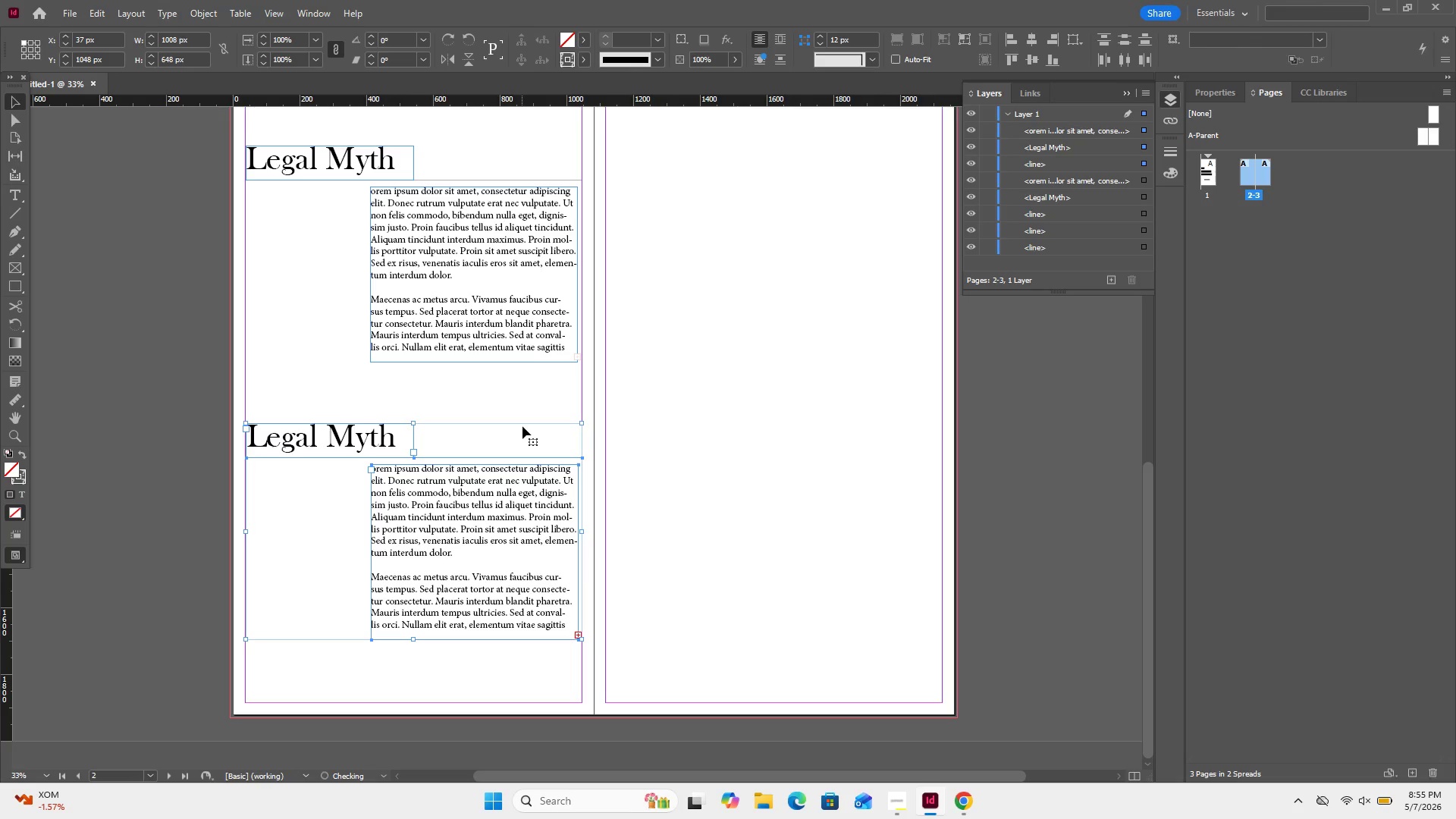 
hold_key(key=ArrowUp, duration=0.95)
 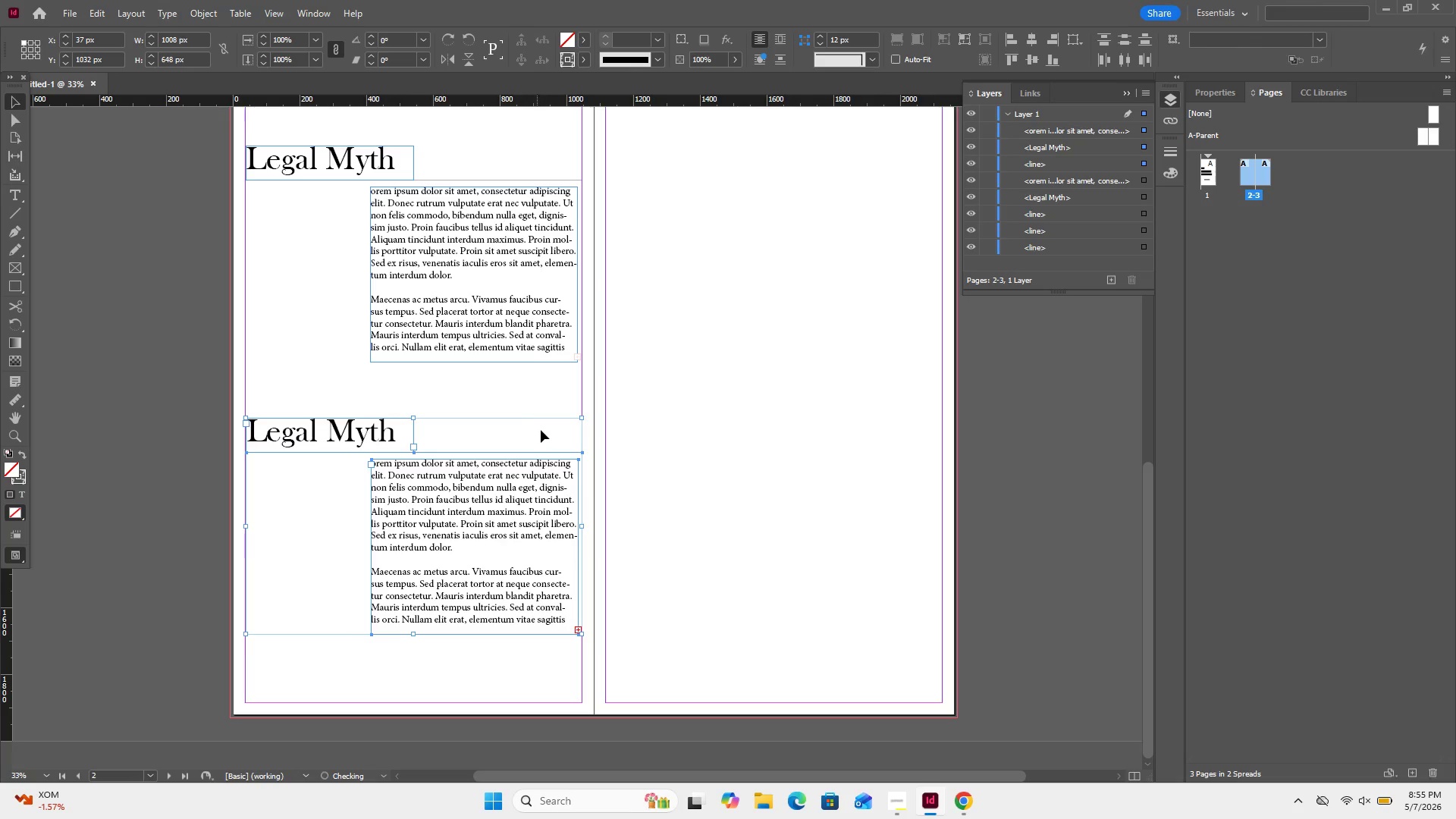 
key(ArrowUp)
 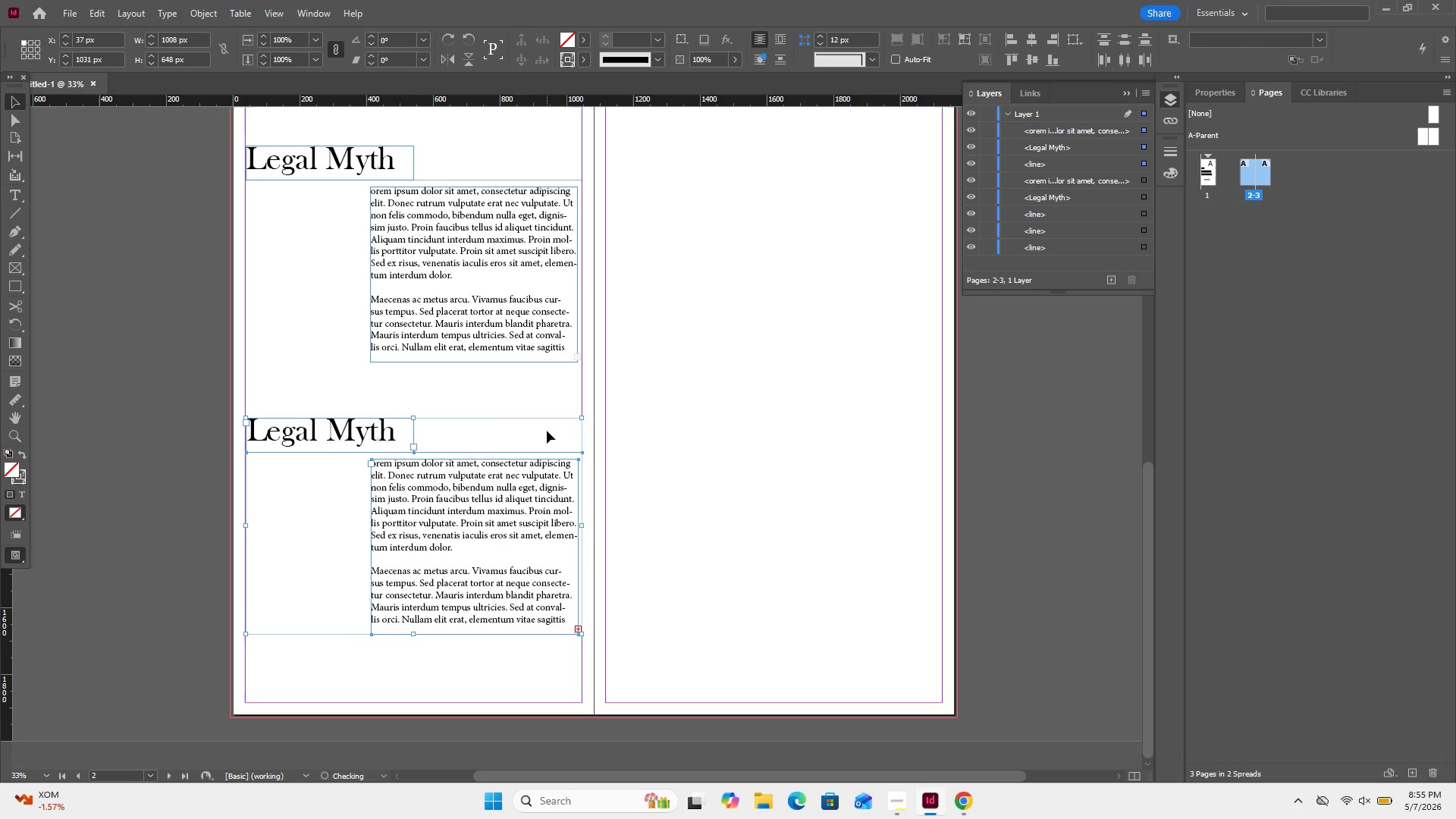 
key(ArrowUp)
 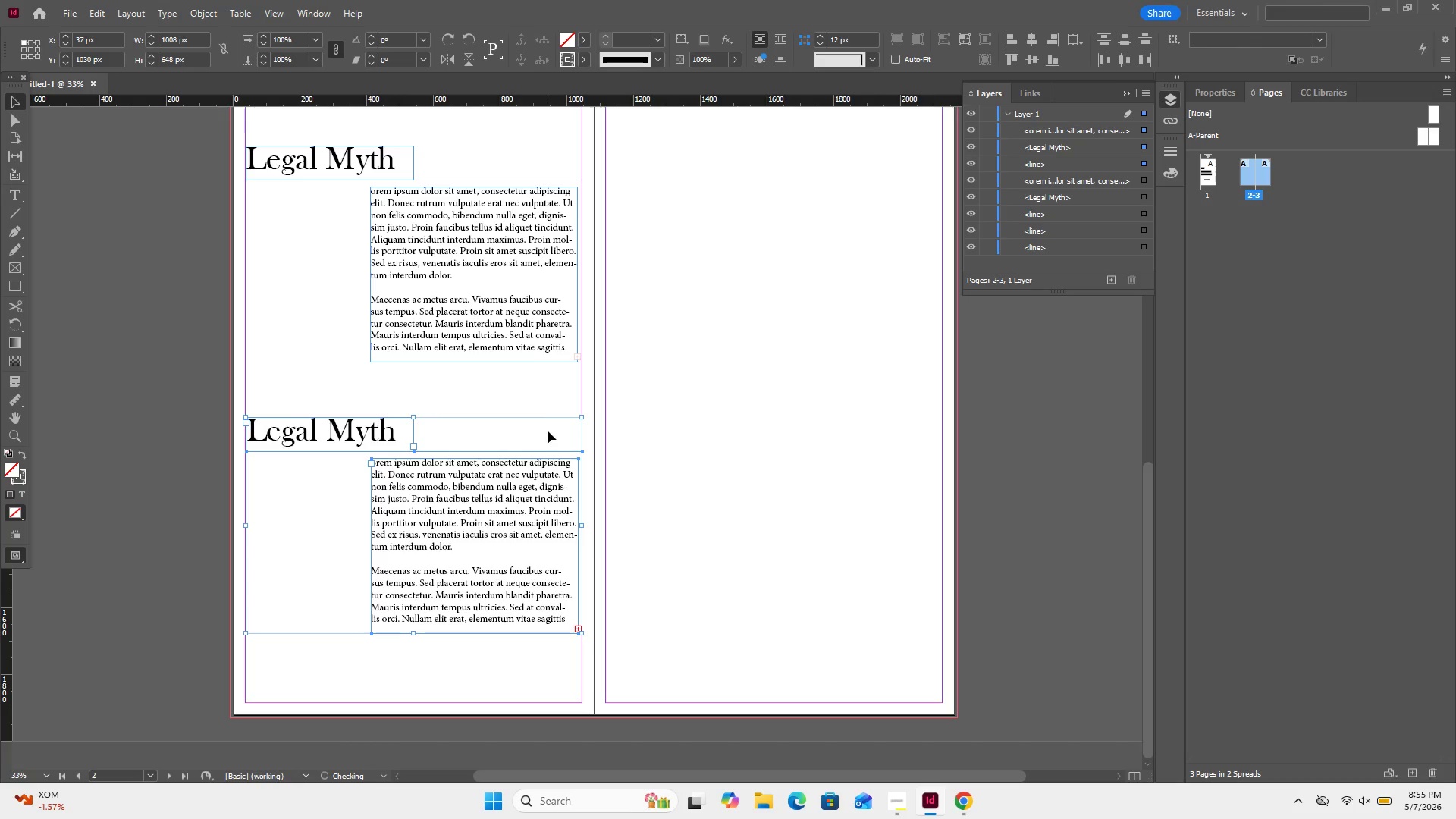 
key(ArrowUp)
 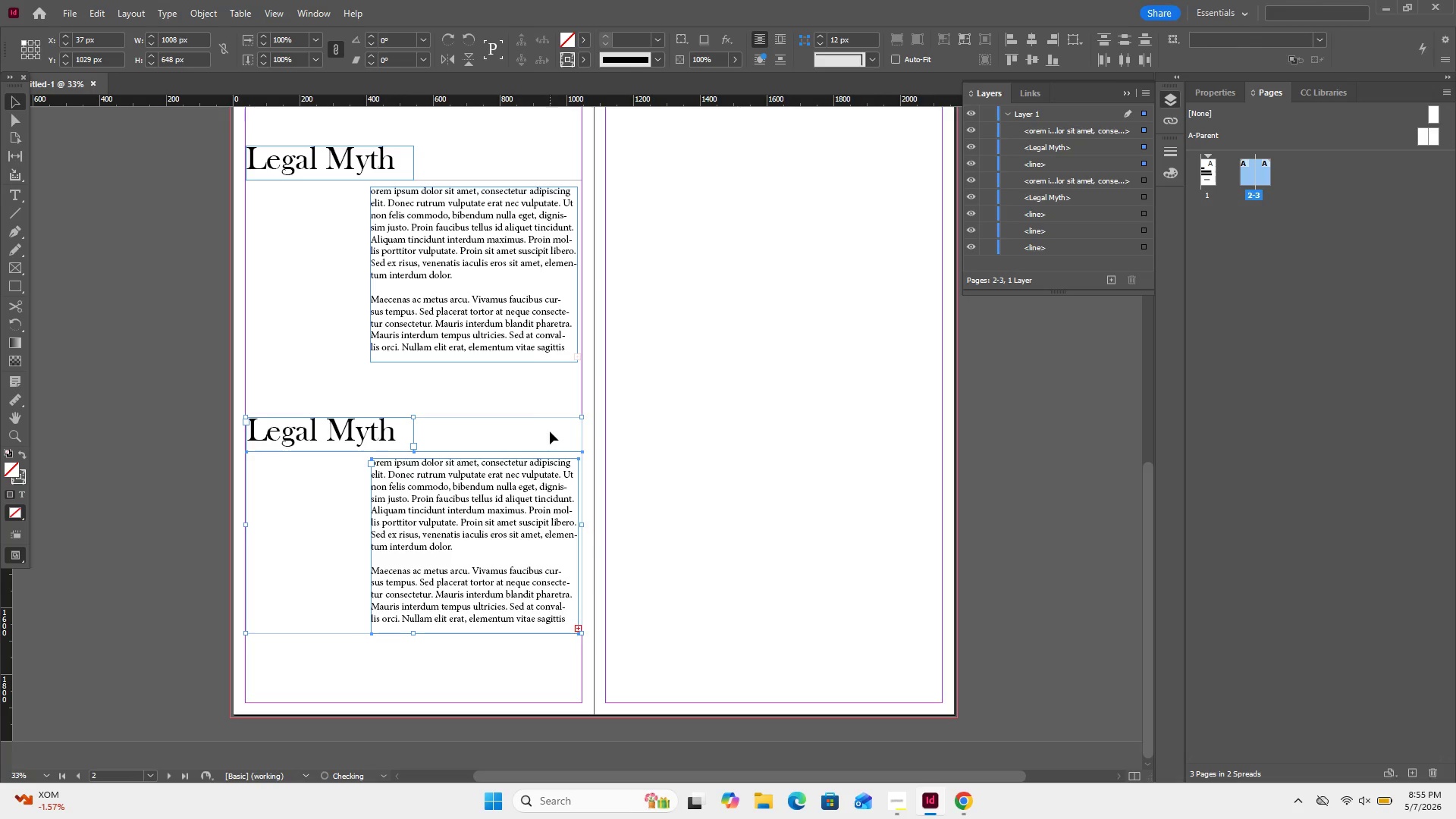 
hold_key(key=ArrowUp, duration=1.47)
 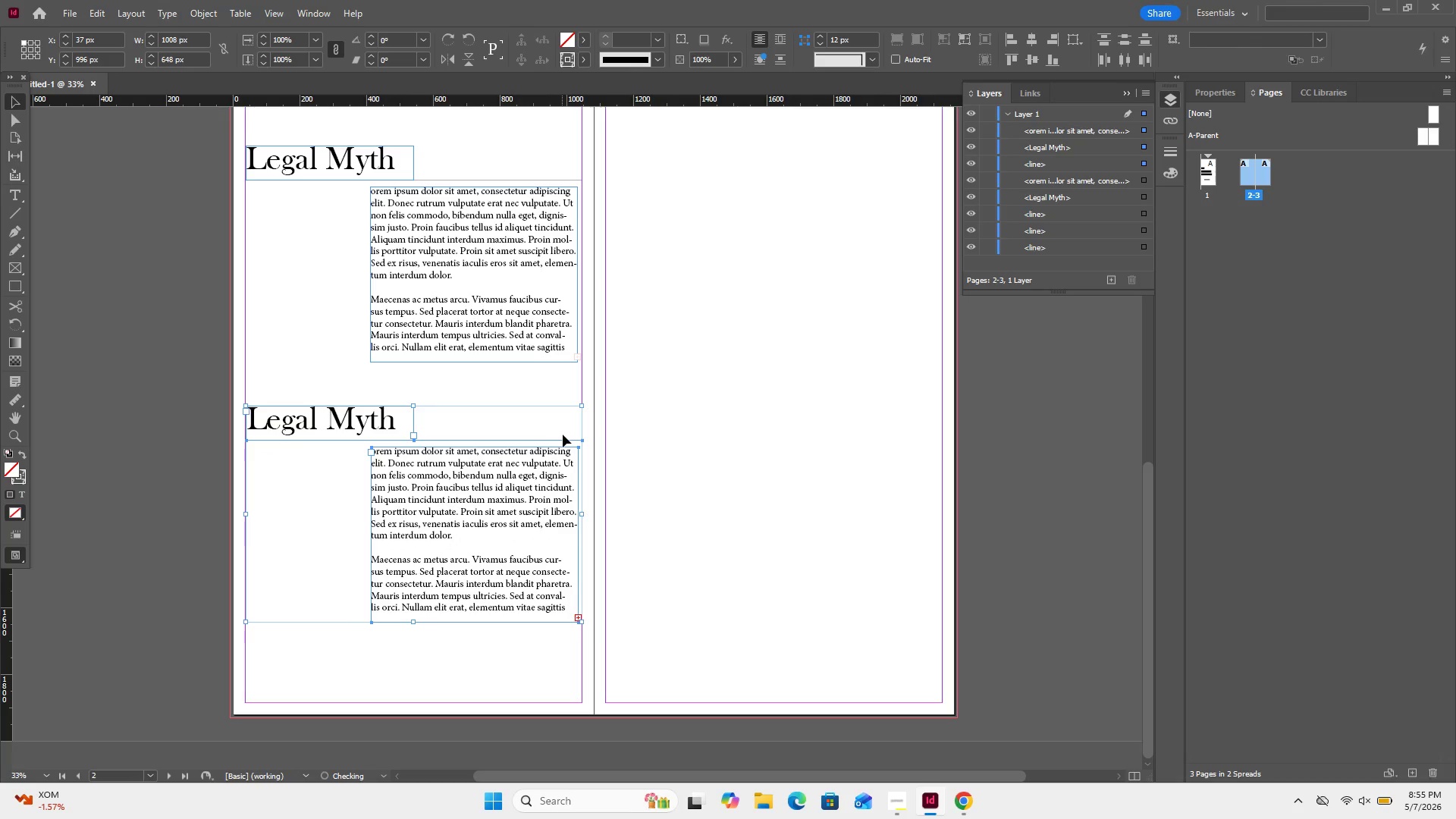 
key(ArrowUp)
 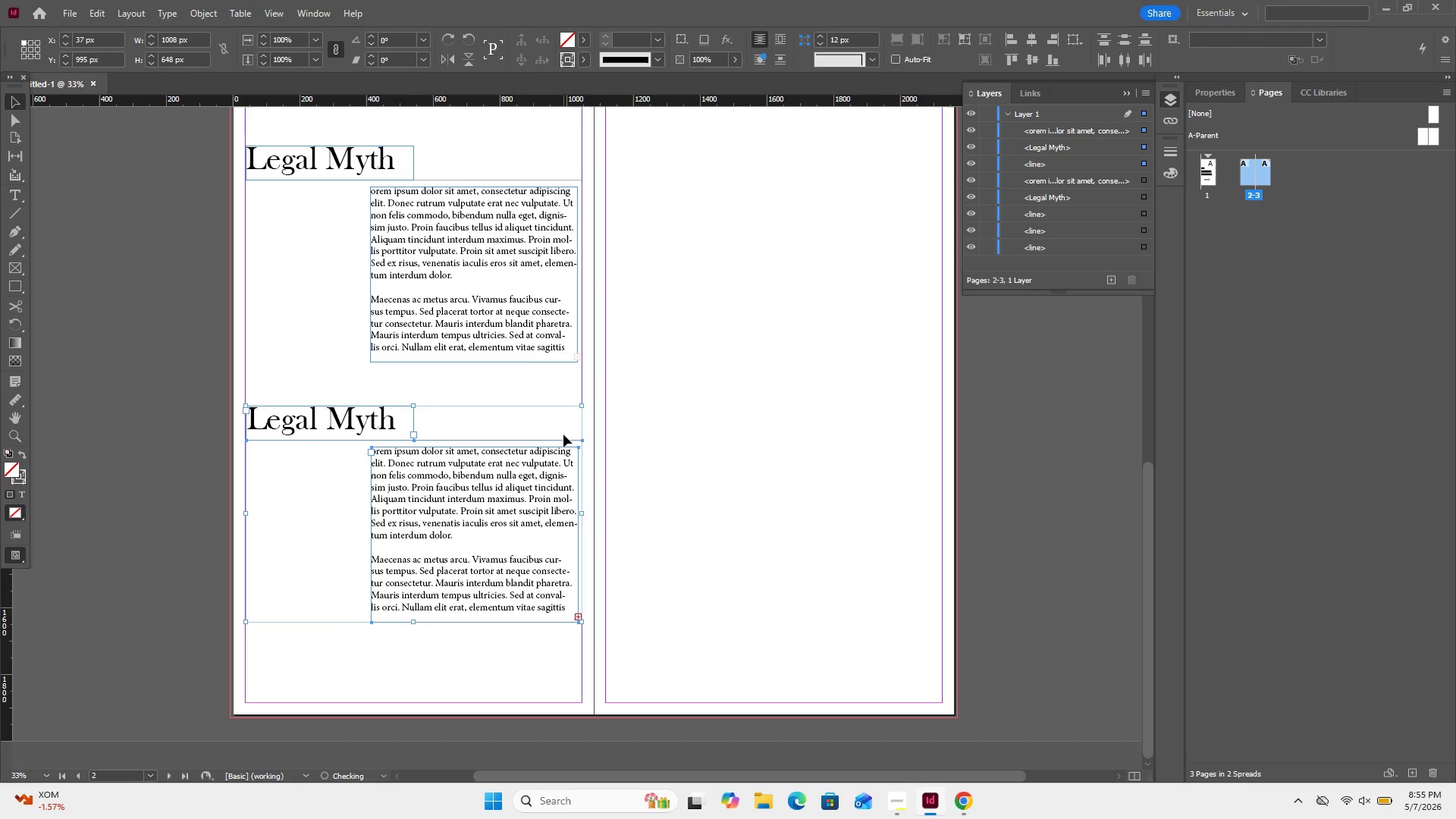 
key(ArrowUp)
 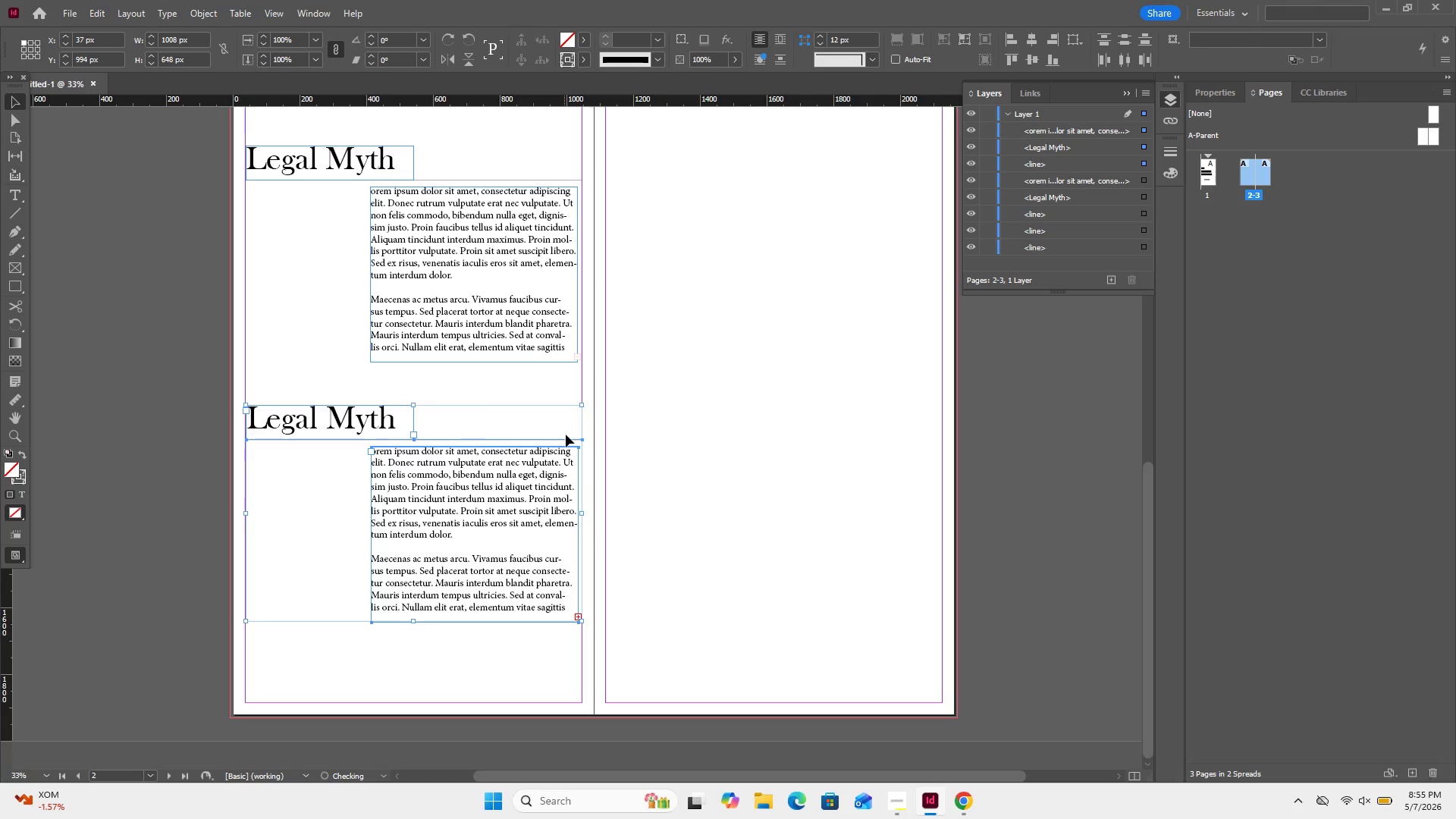 
key(ArrowUp)
 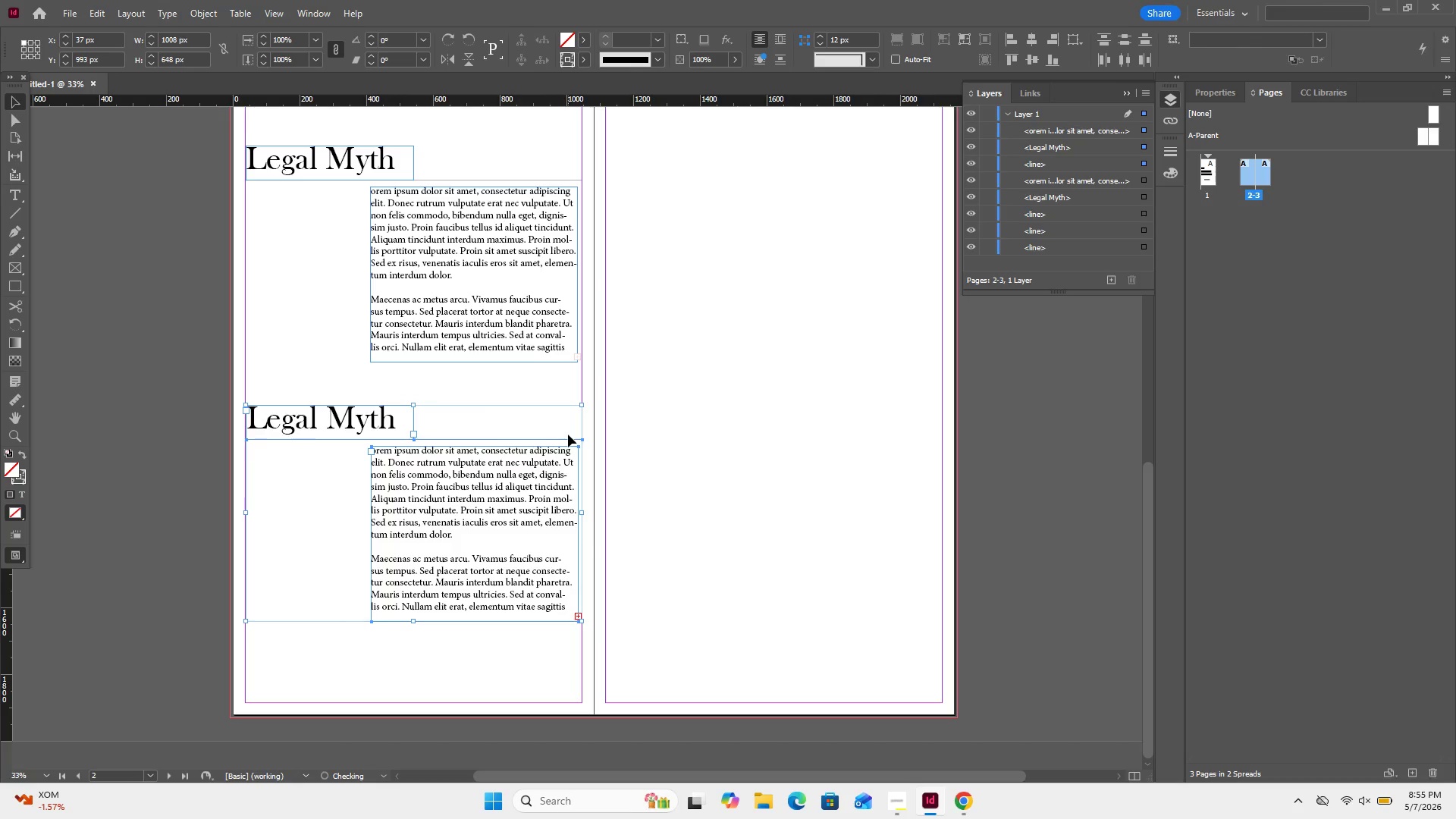 
key(ArrowUp)
 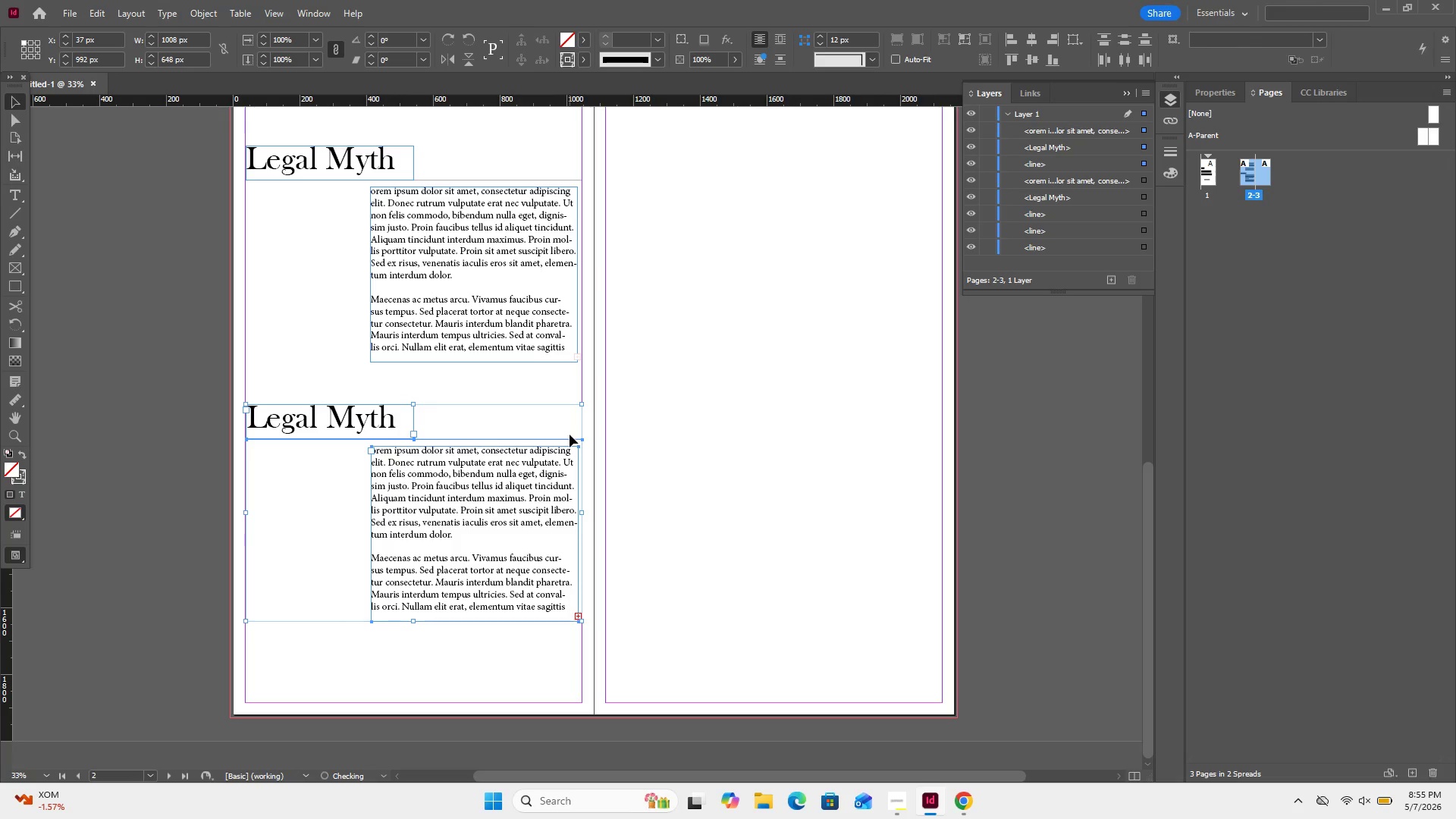 
key(ArrowUp)
 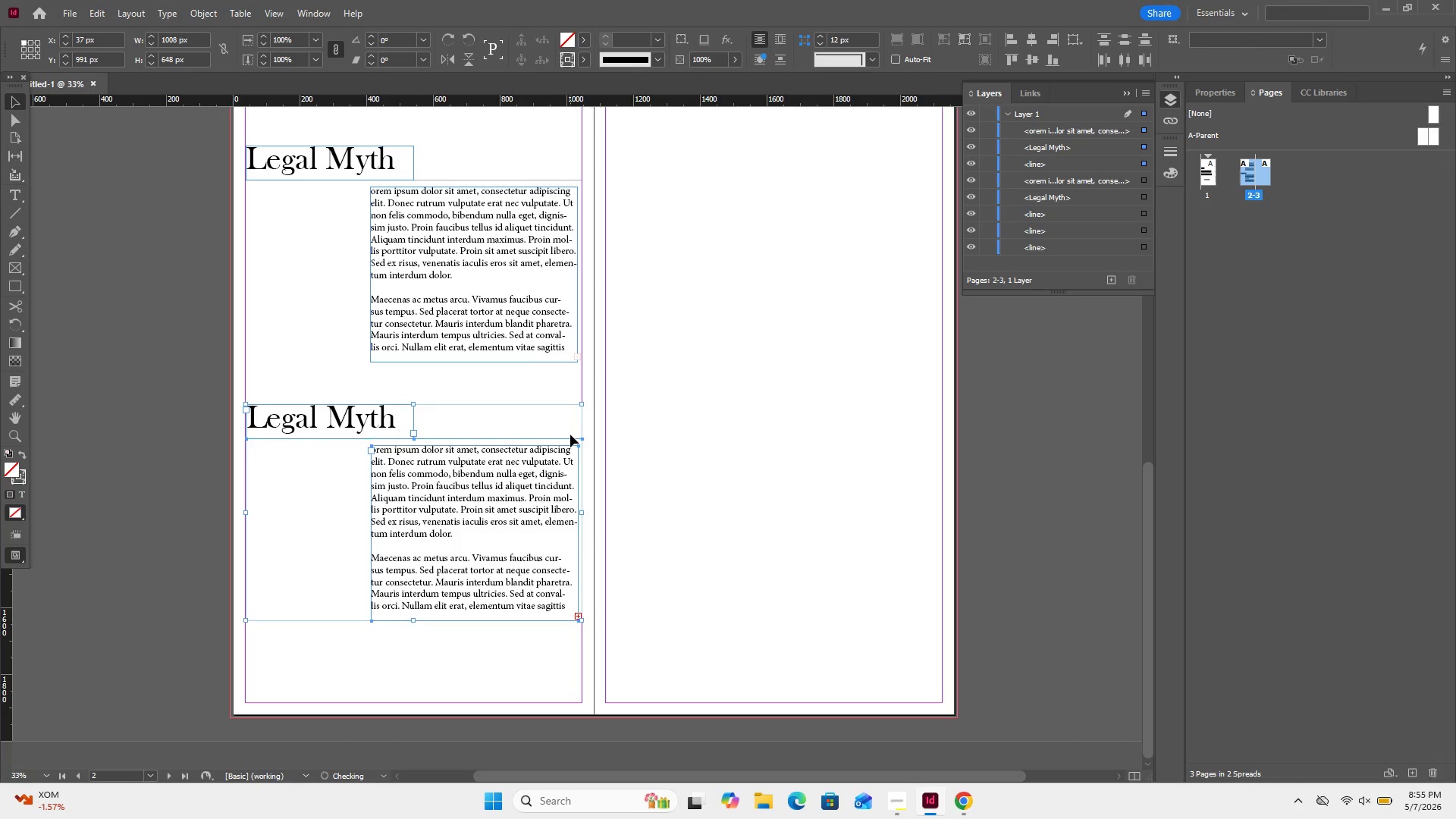 
key(ArrowUp)
 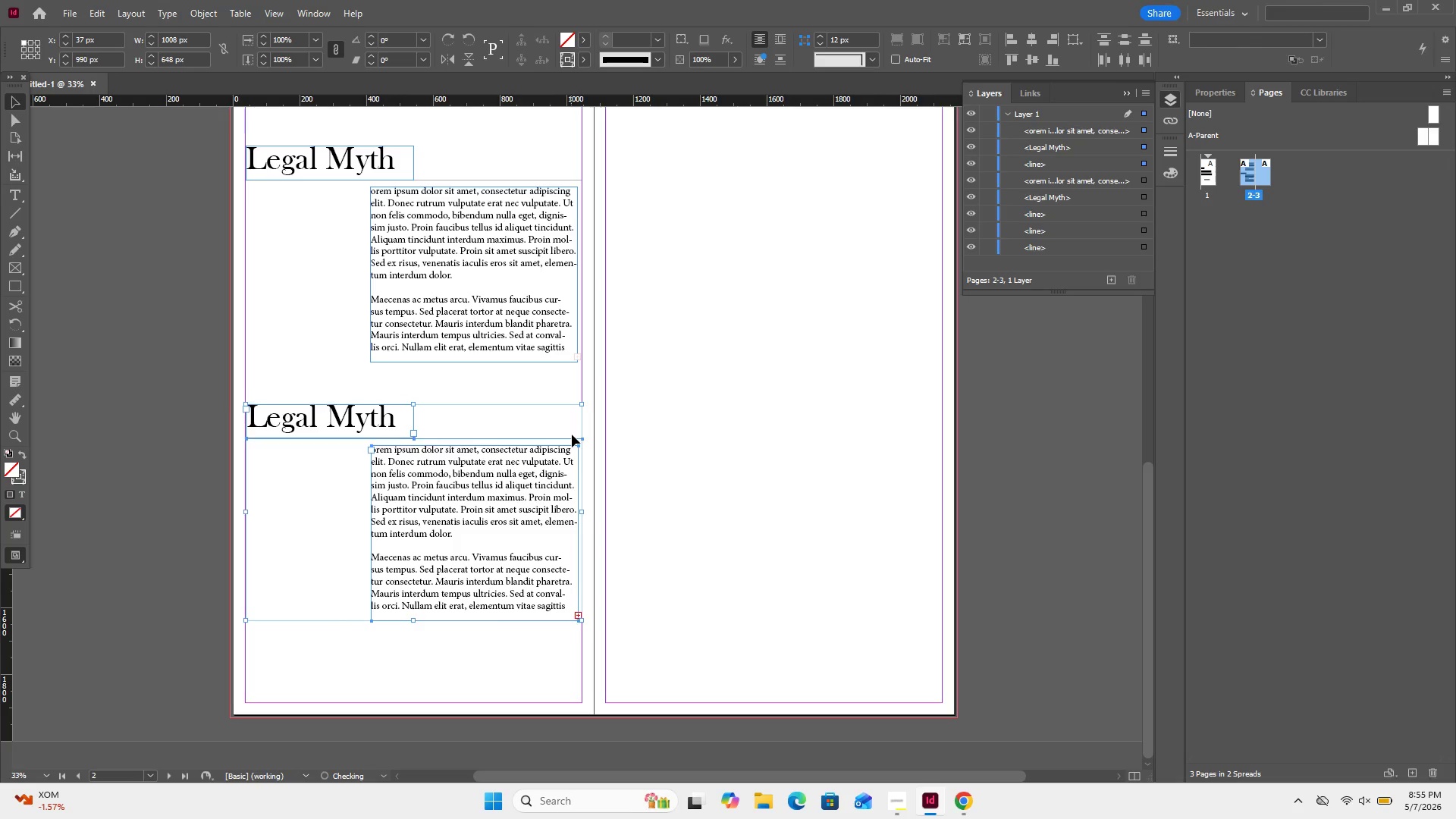 
key(ArrowUp)
 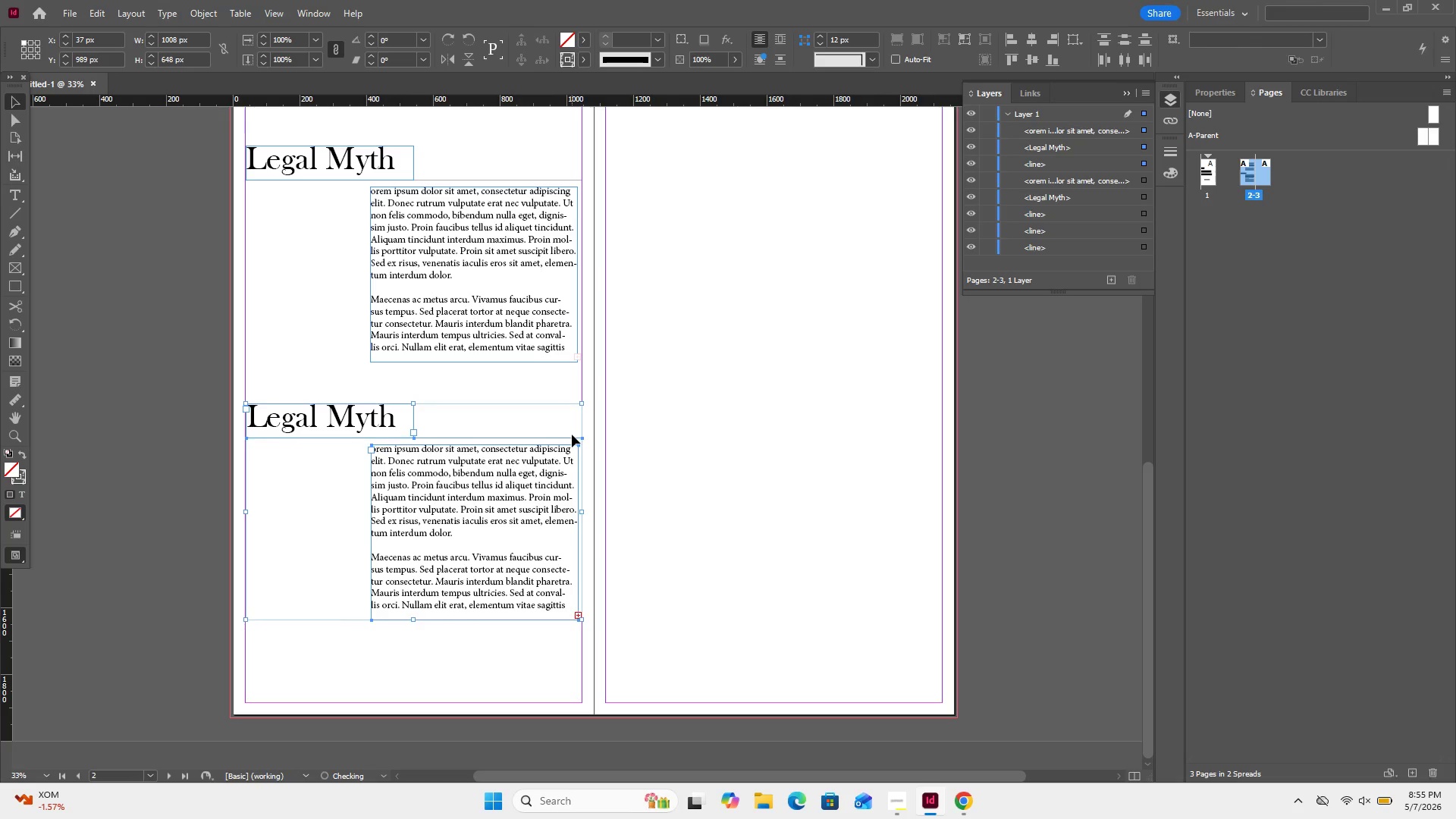 
key(ArrowUp)
 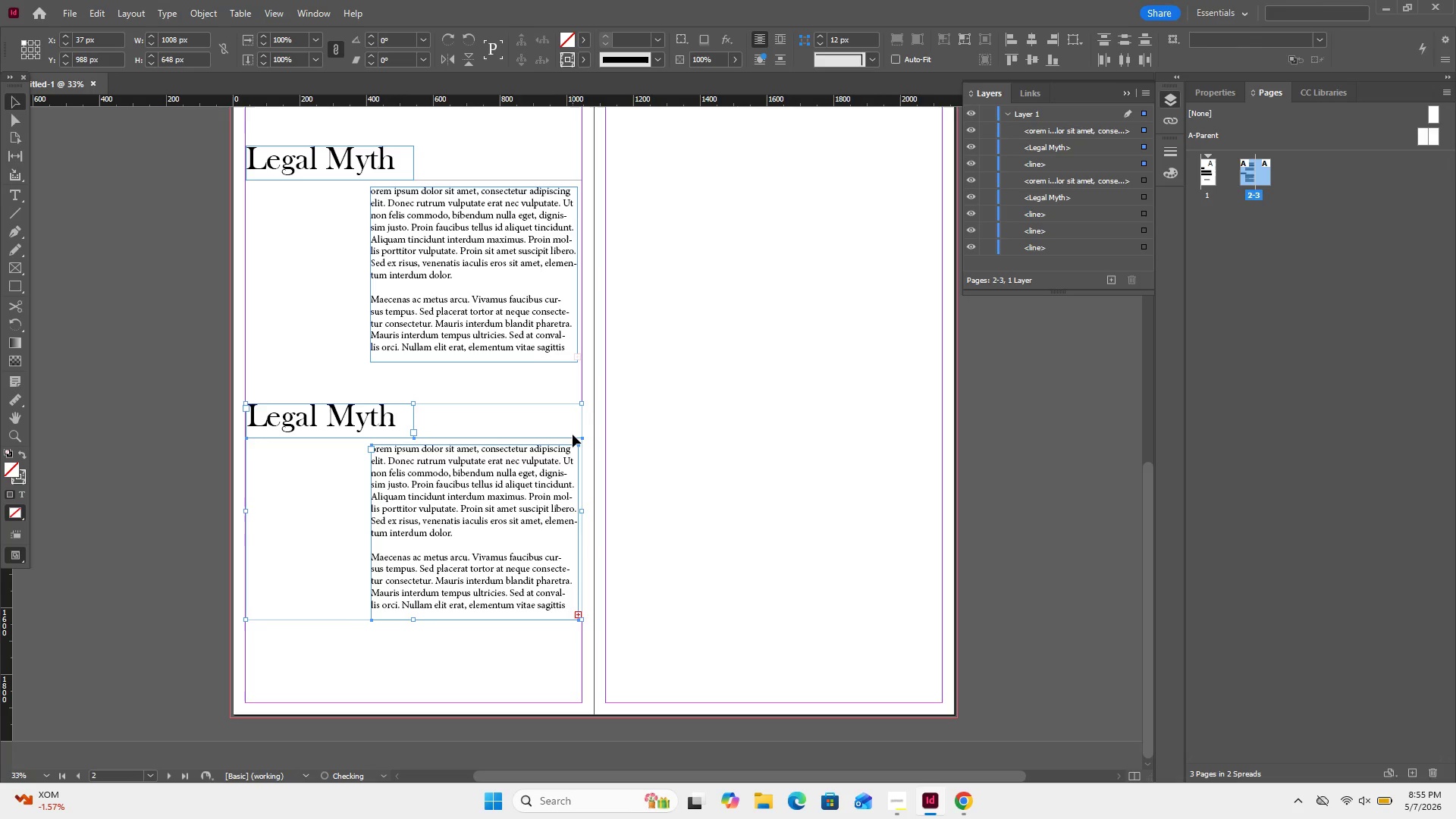 
hold_key(key=ArrowUp, duration=0.75)
 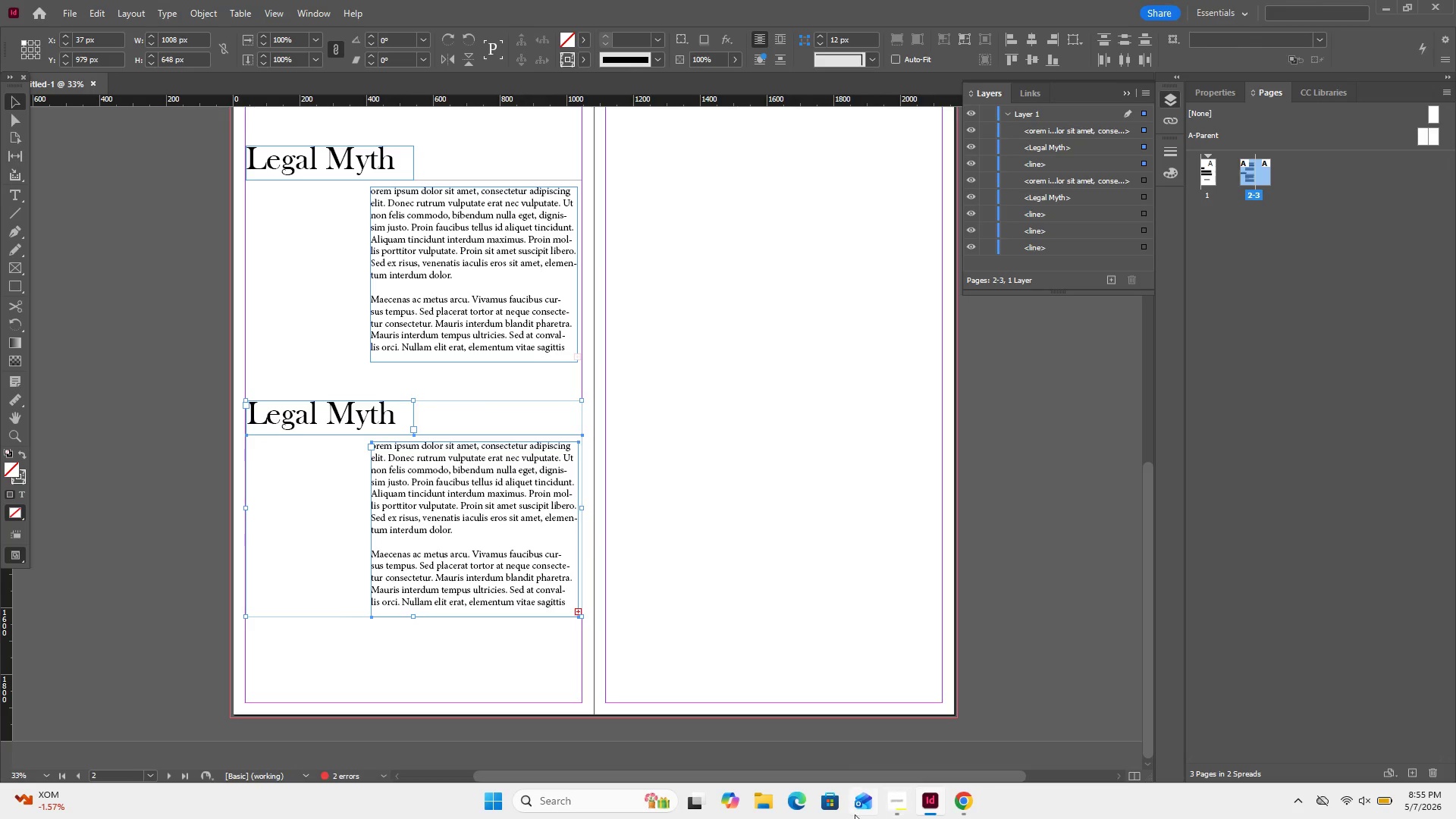 
left_click([902, 805])